 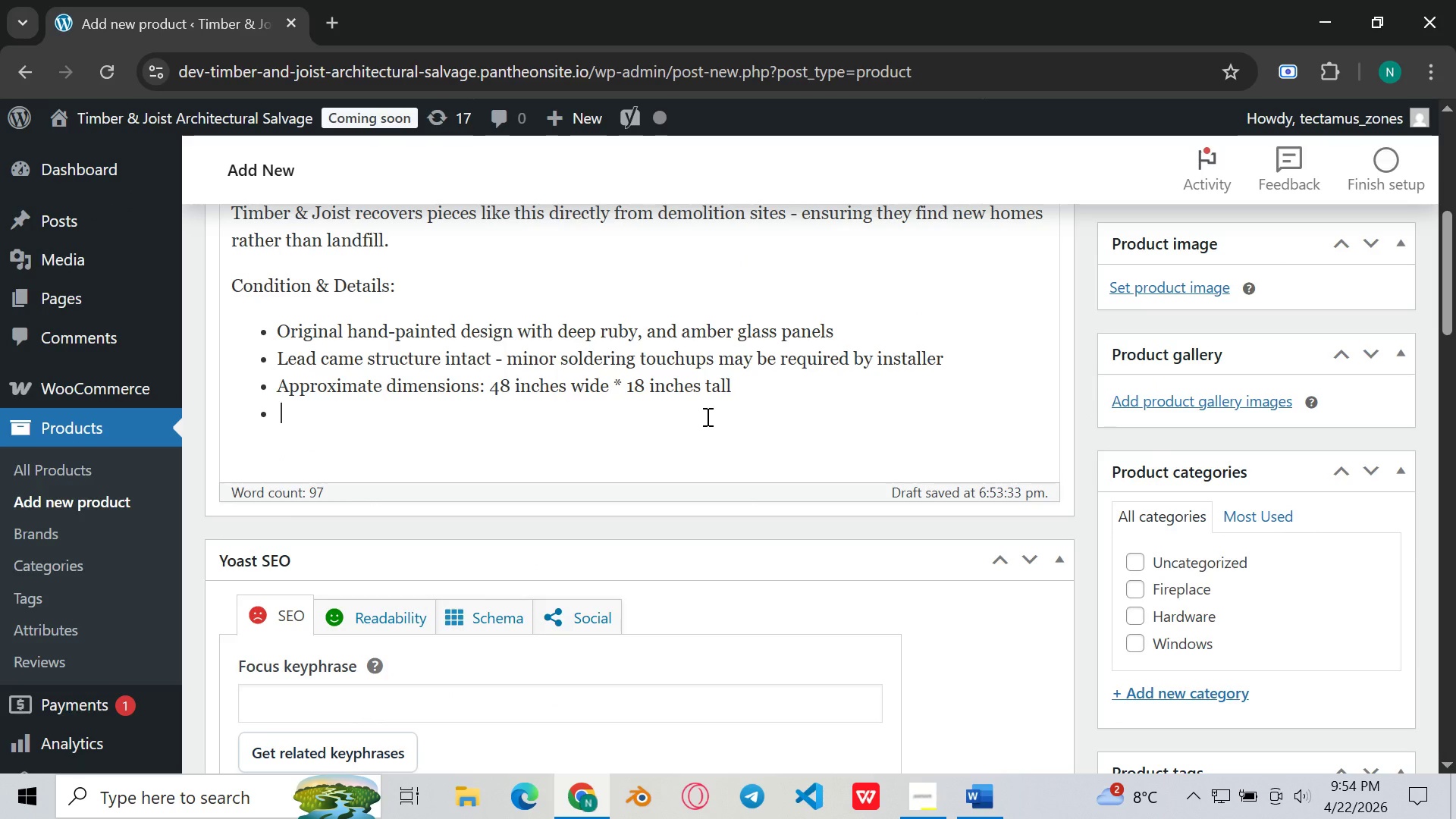 
left_click([681, 425])
 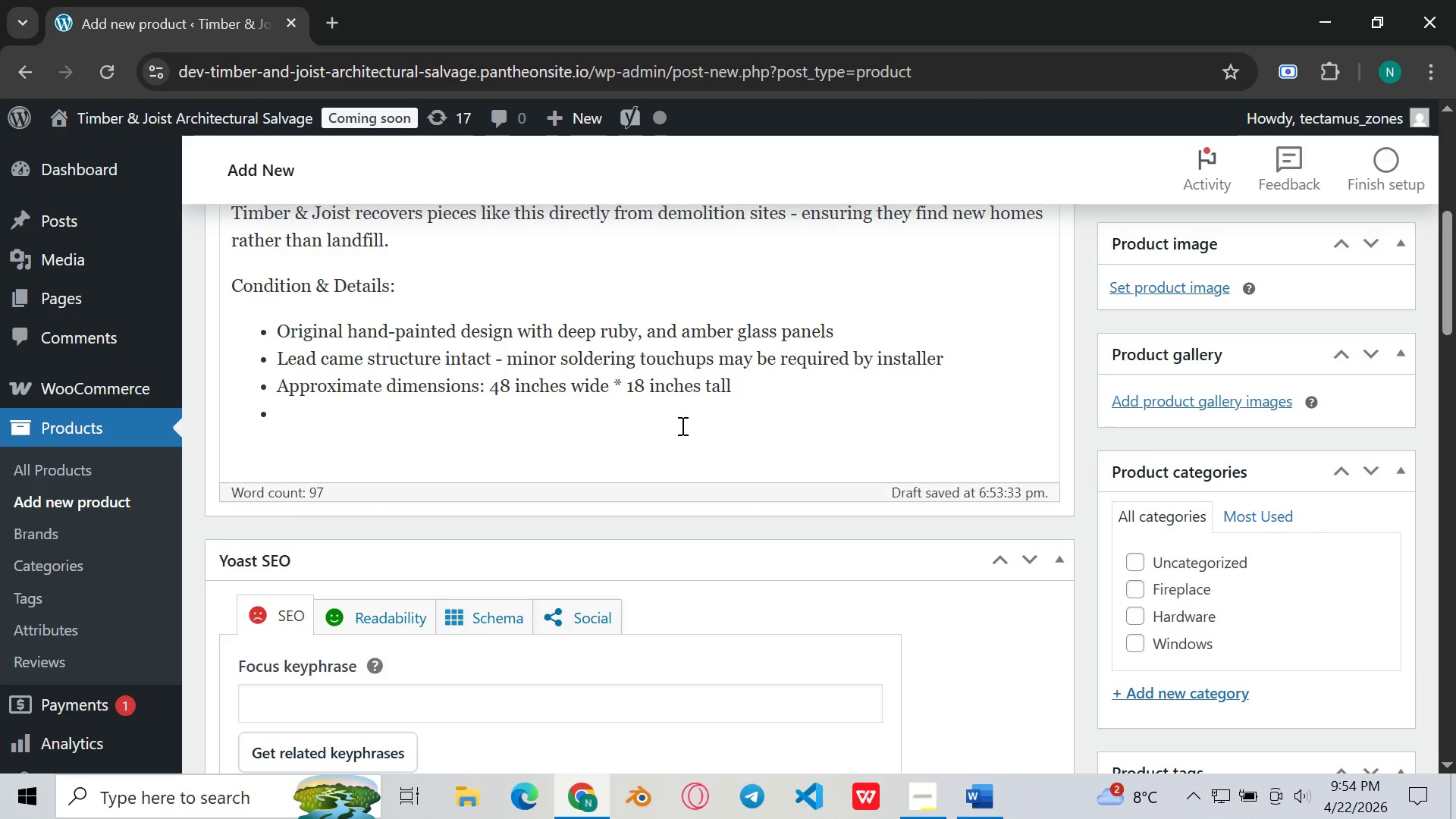 
wait(5.08)
 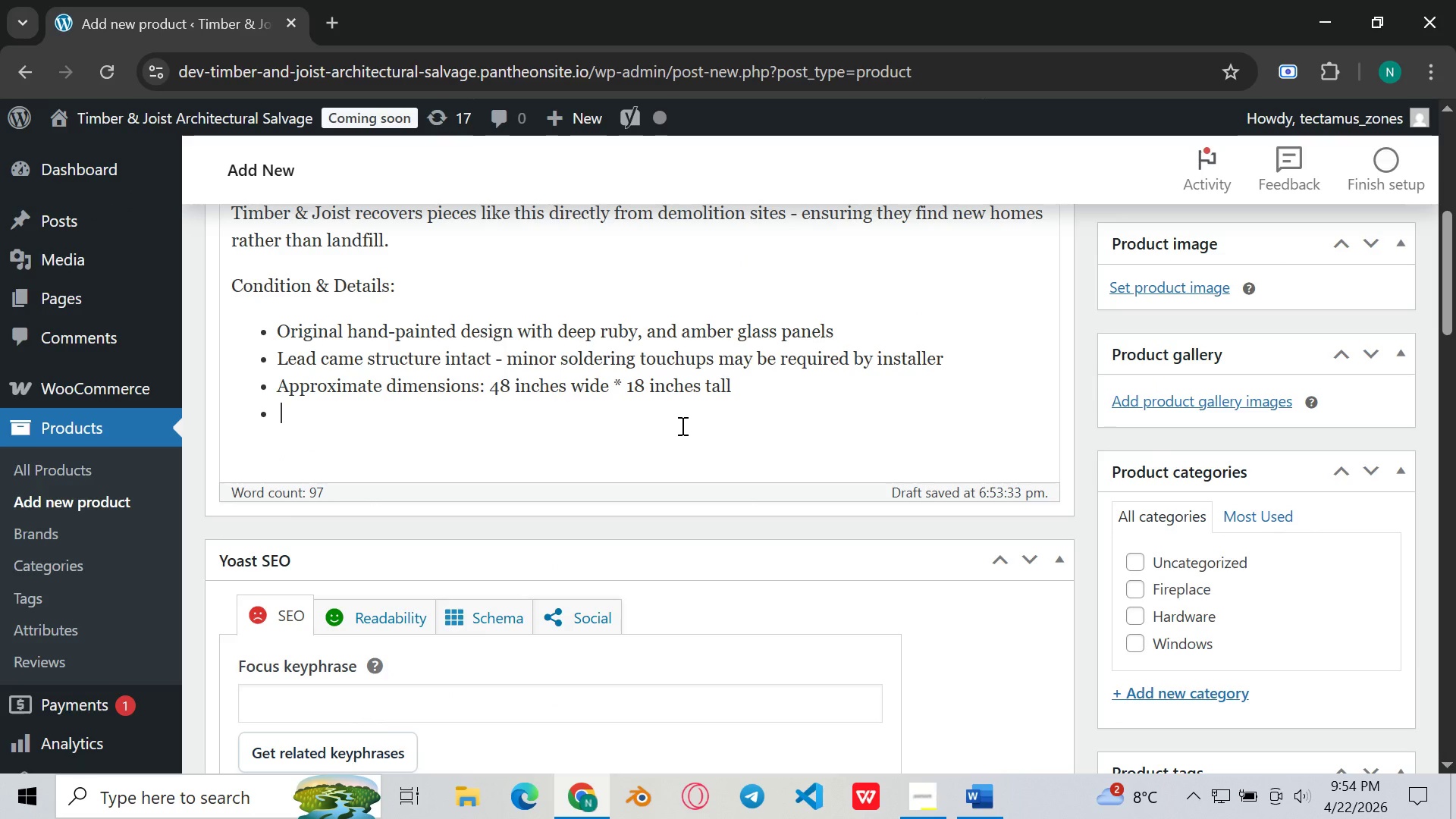 
type(Weight )
 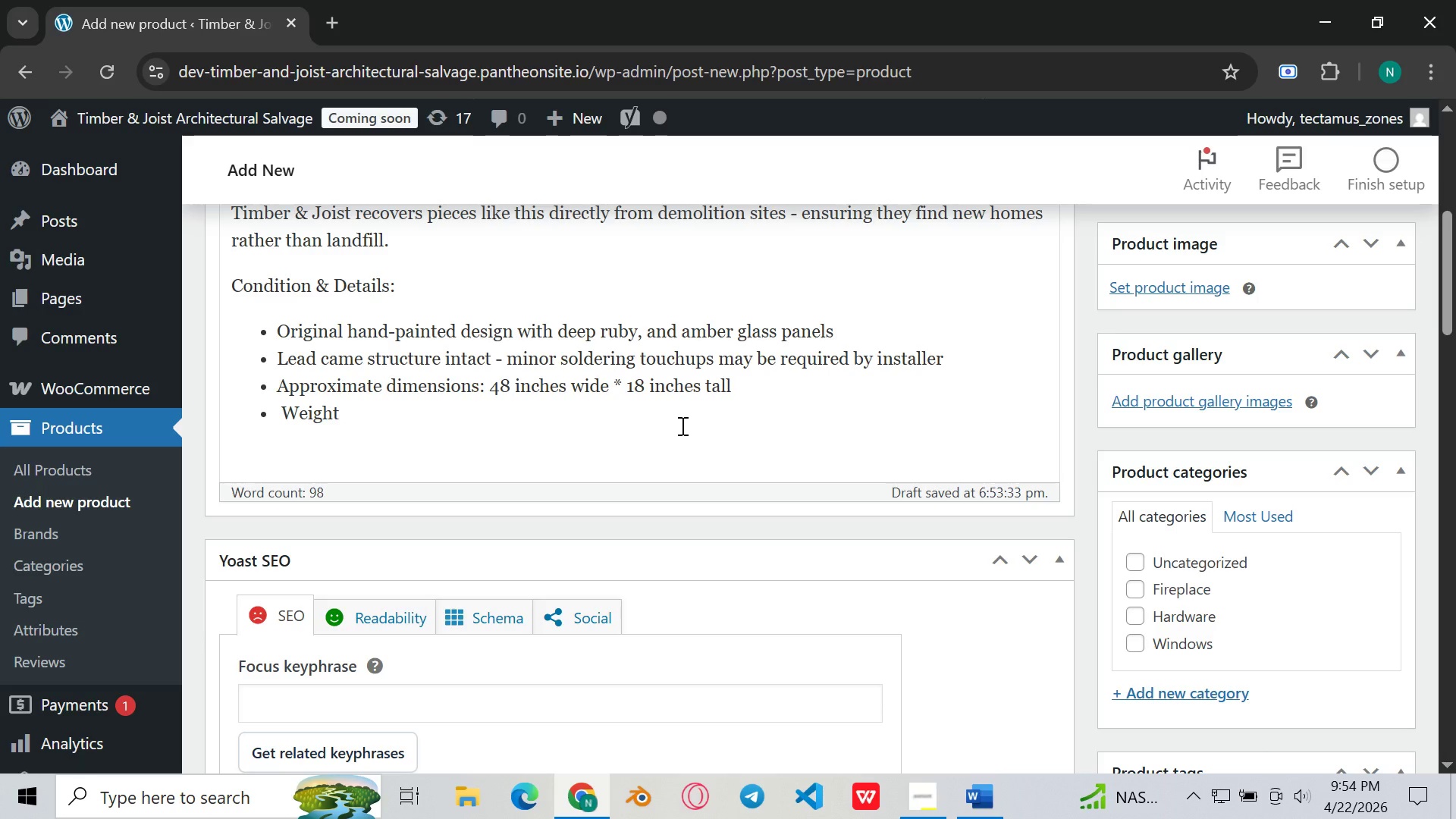 
key(Backspace)
type(: 45 ln)
key(Backspace)
type(bs - )
 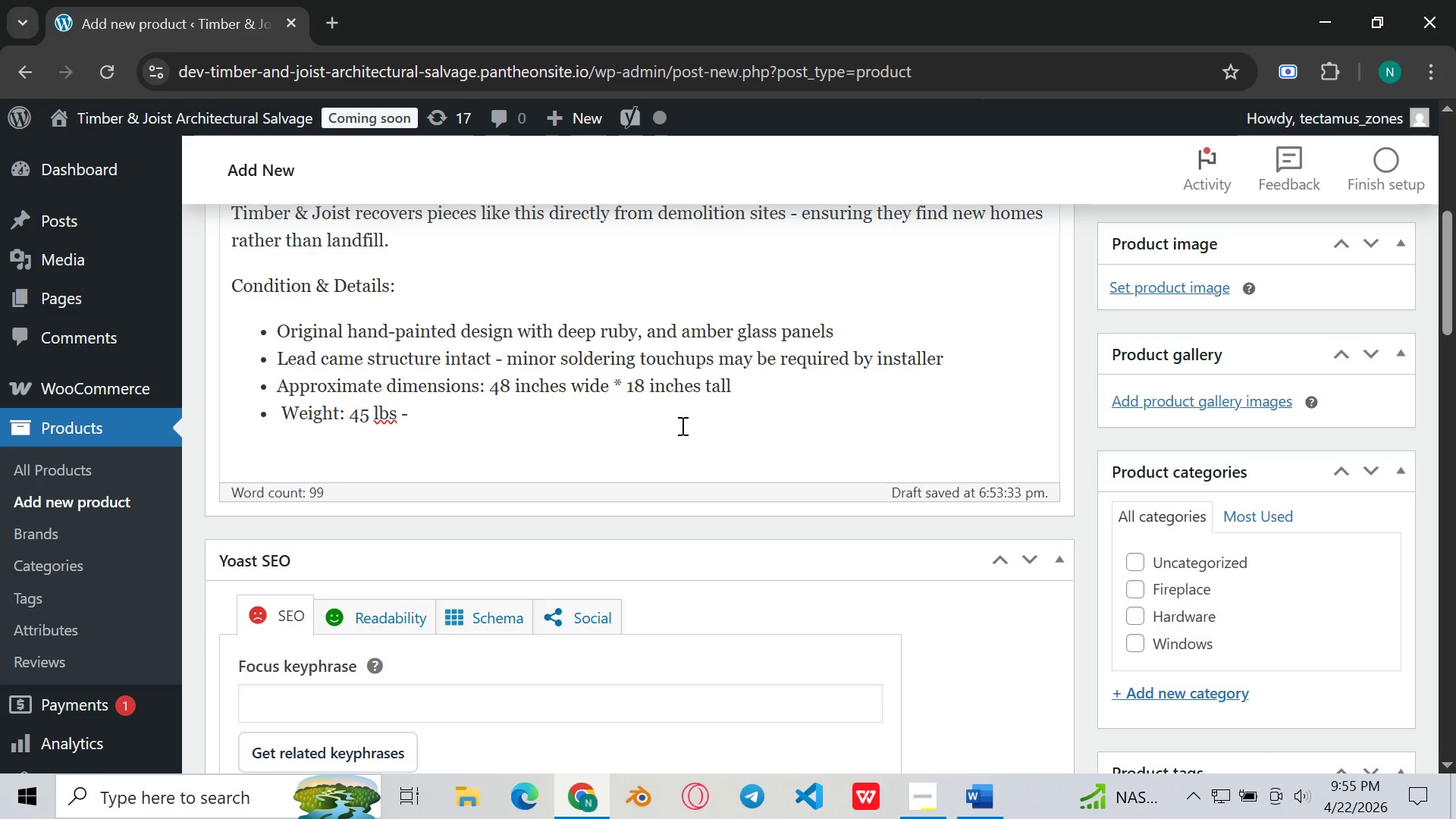 
key(ArrowLeft)
 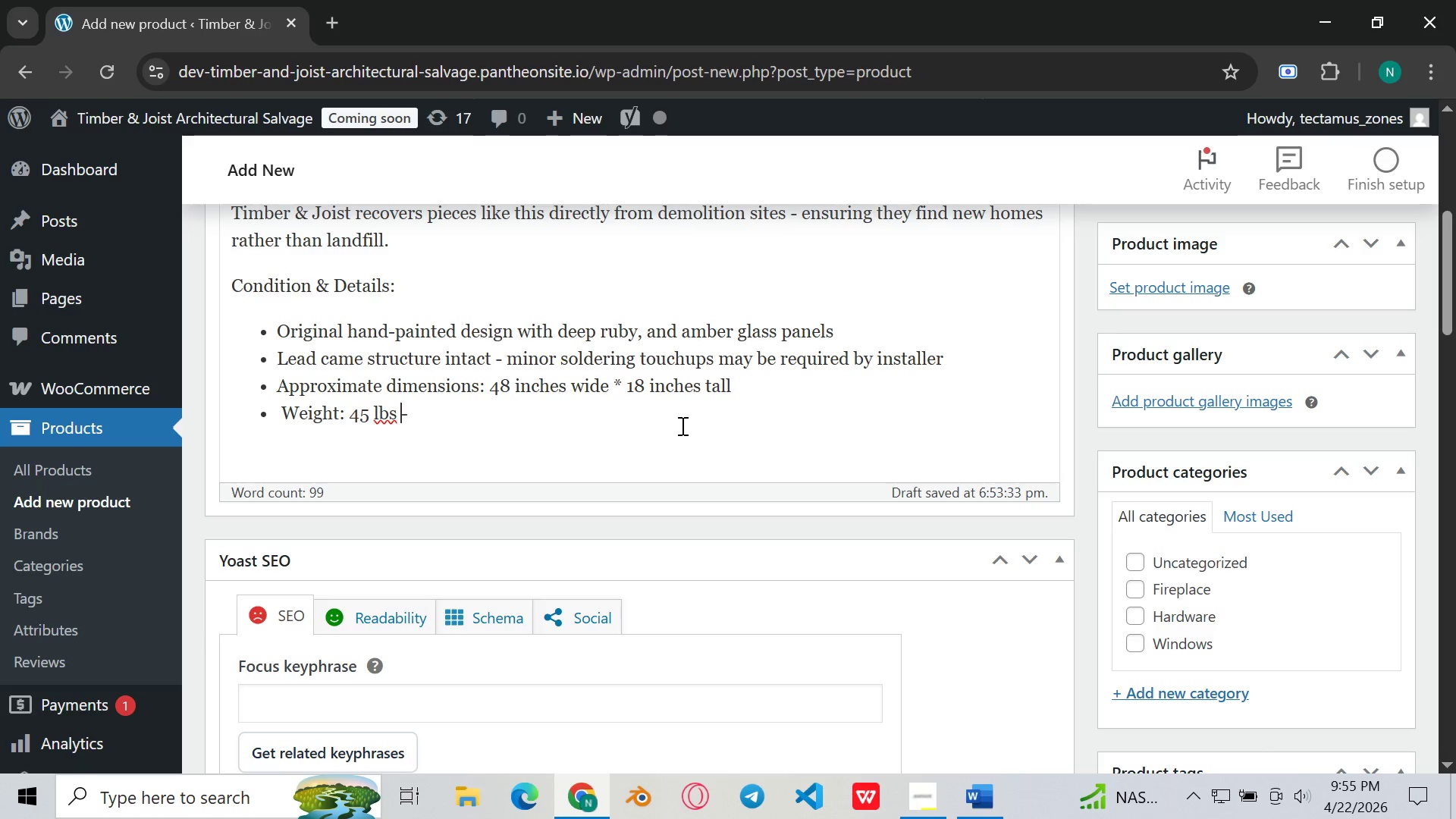 
key(ArrowLeft)
 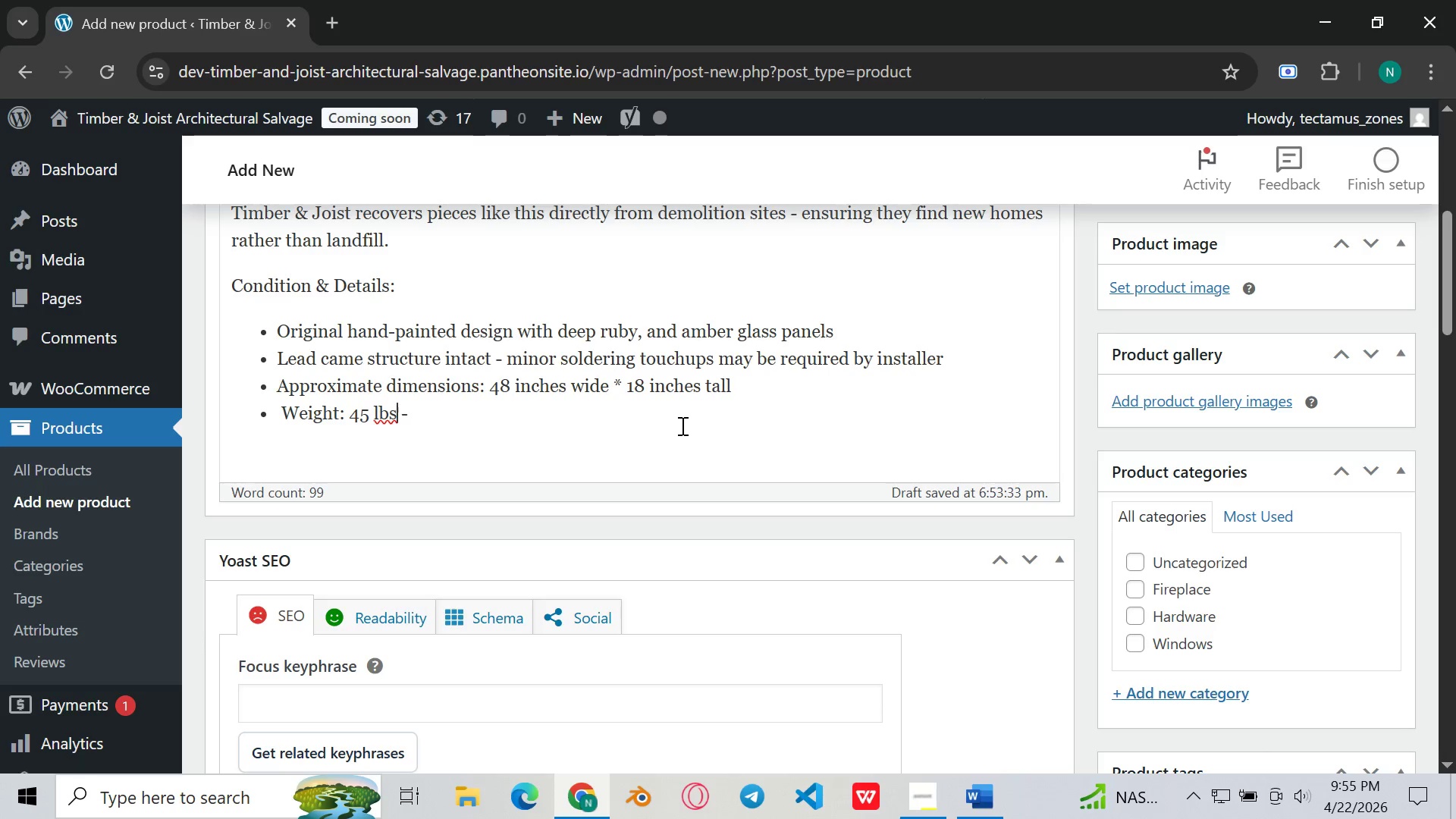 
key(ArrowLeft)
 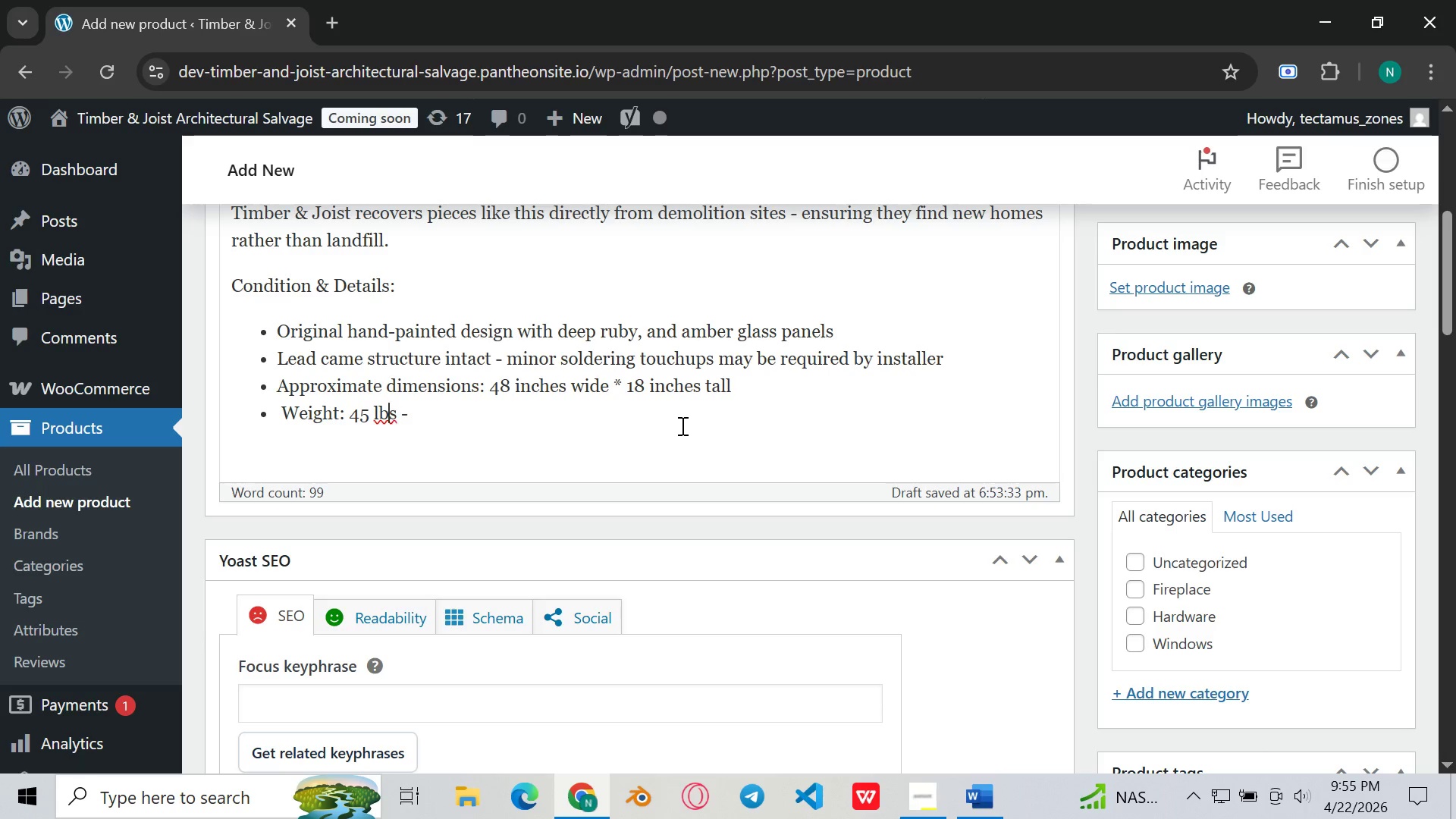 
key(ArrowLeft)
 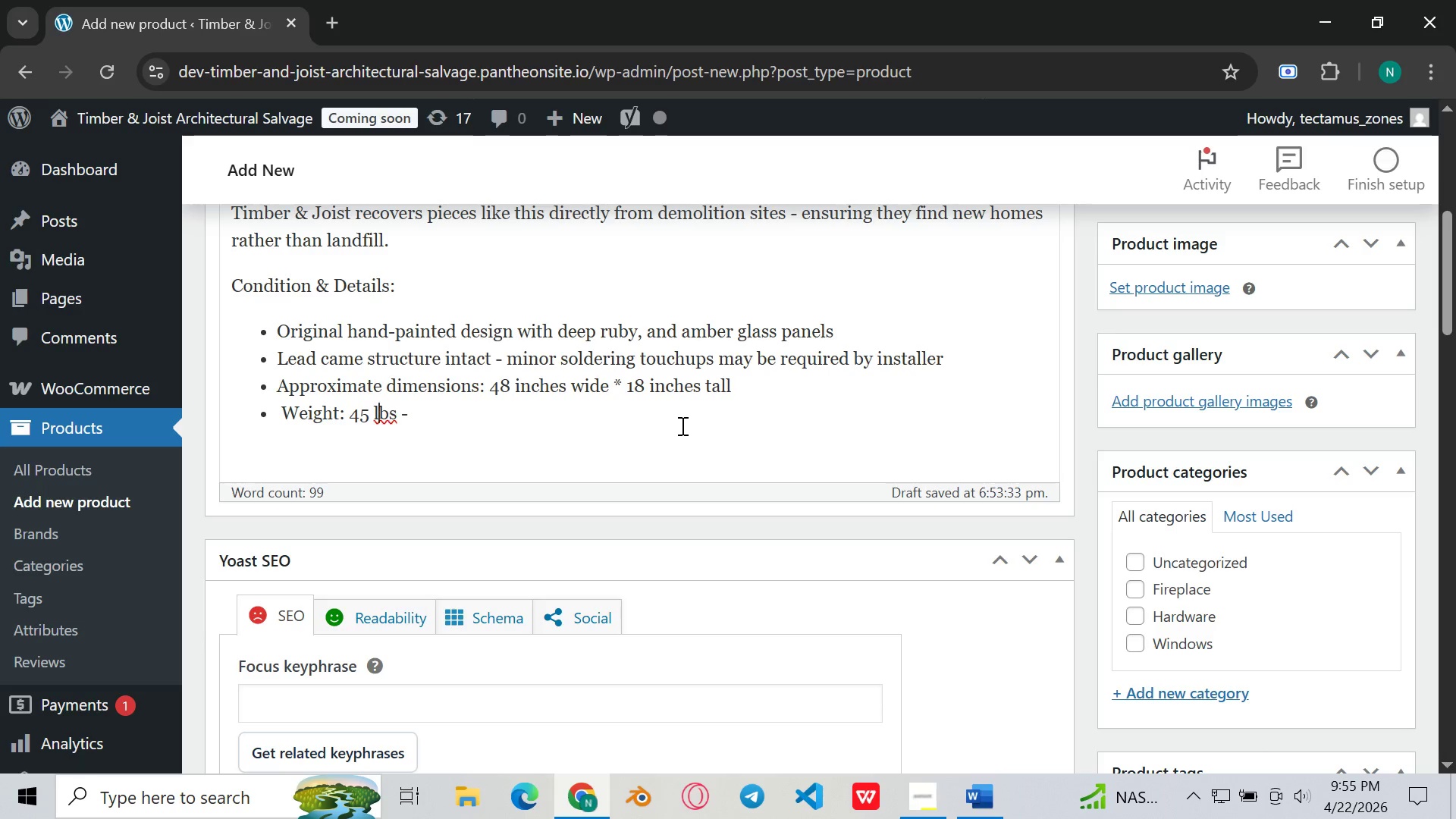 
key(ArrowLeft)
 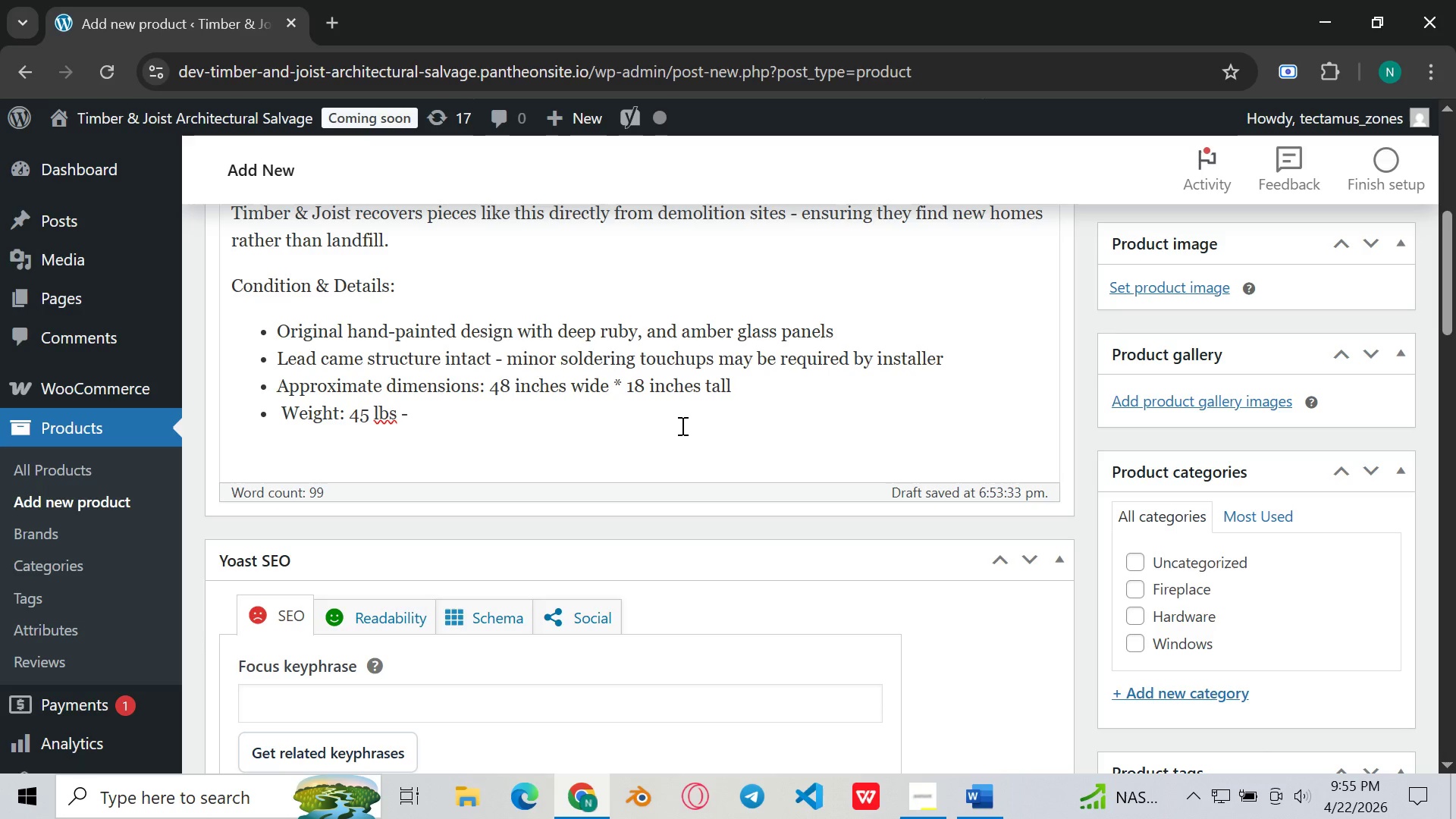 
key(Backspace)
 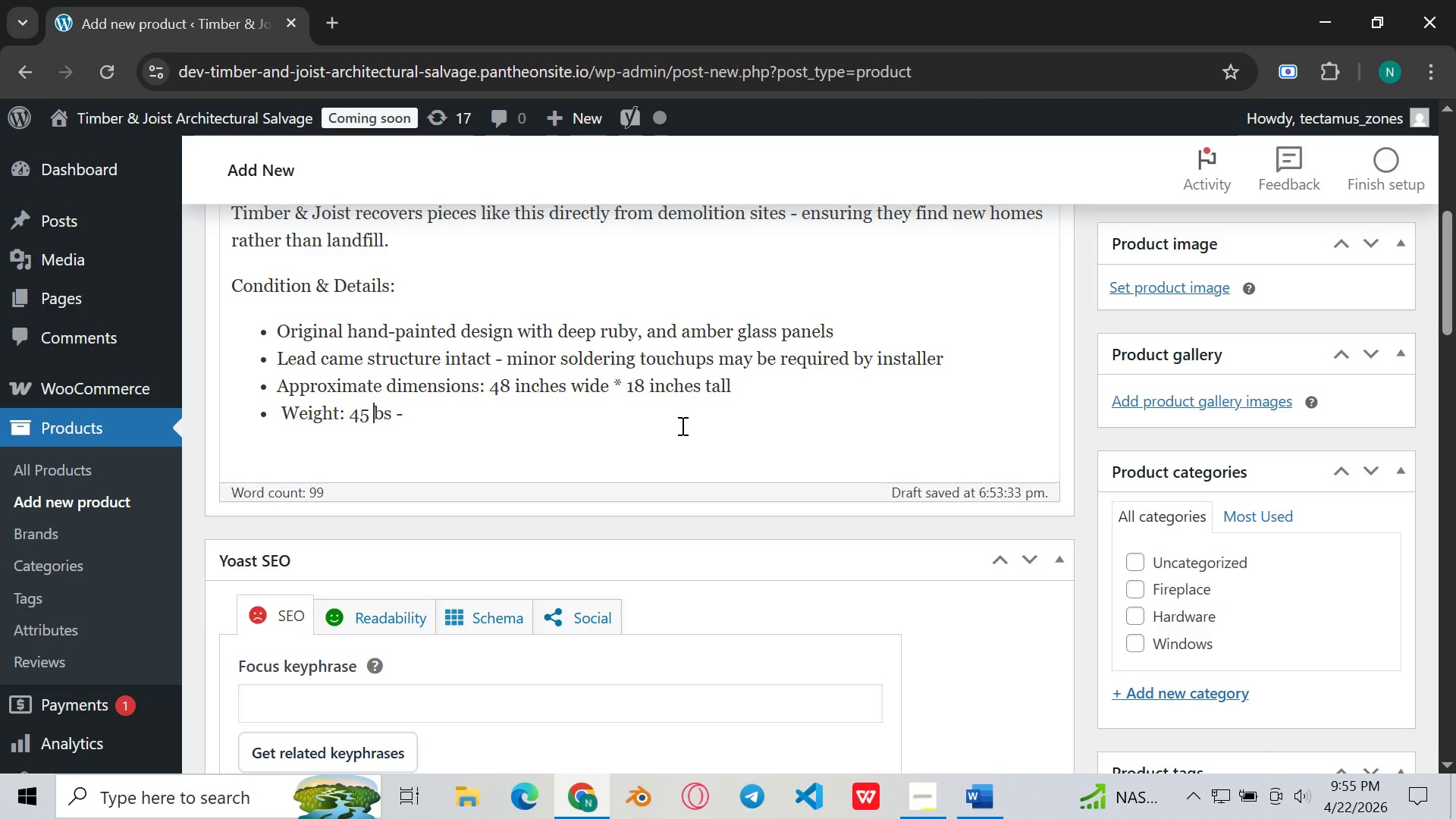 
key(Shift+ShiftLeft)
 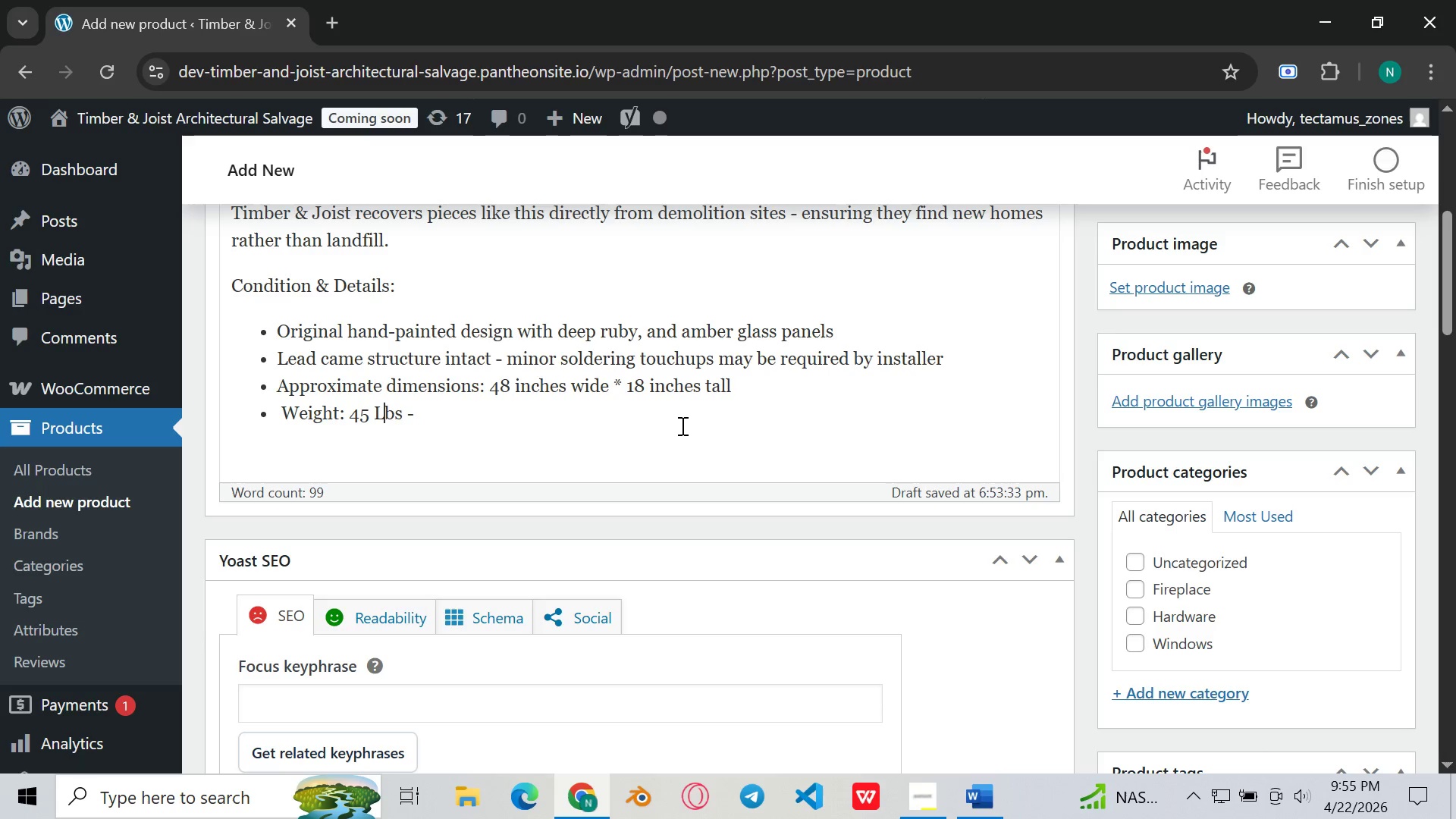 
key(Shift+L)
 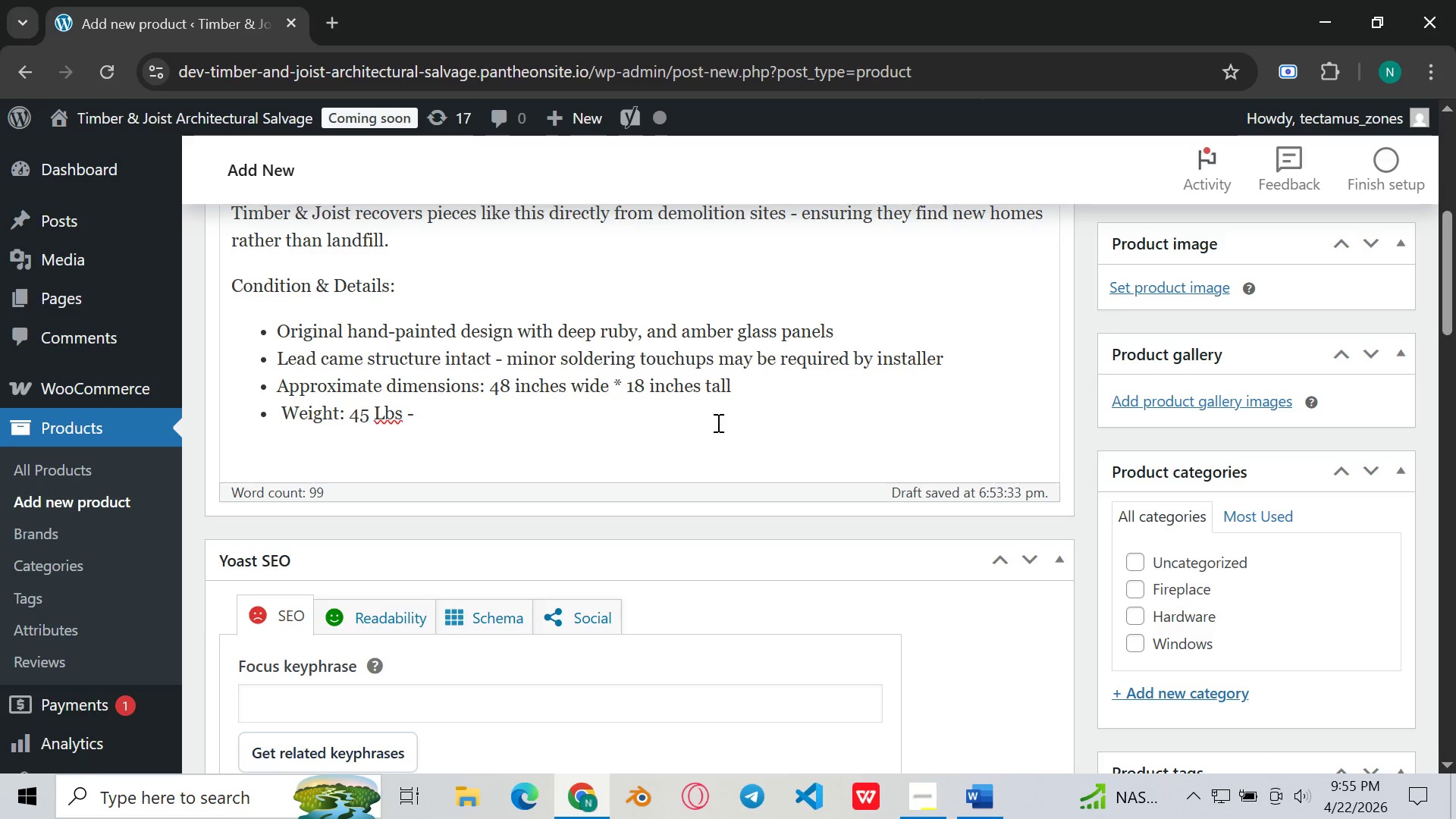 
key(Backspace)
 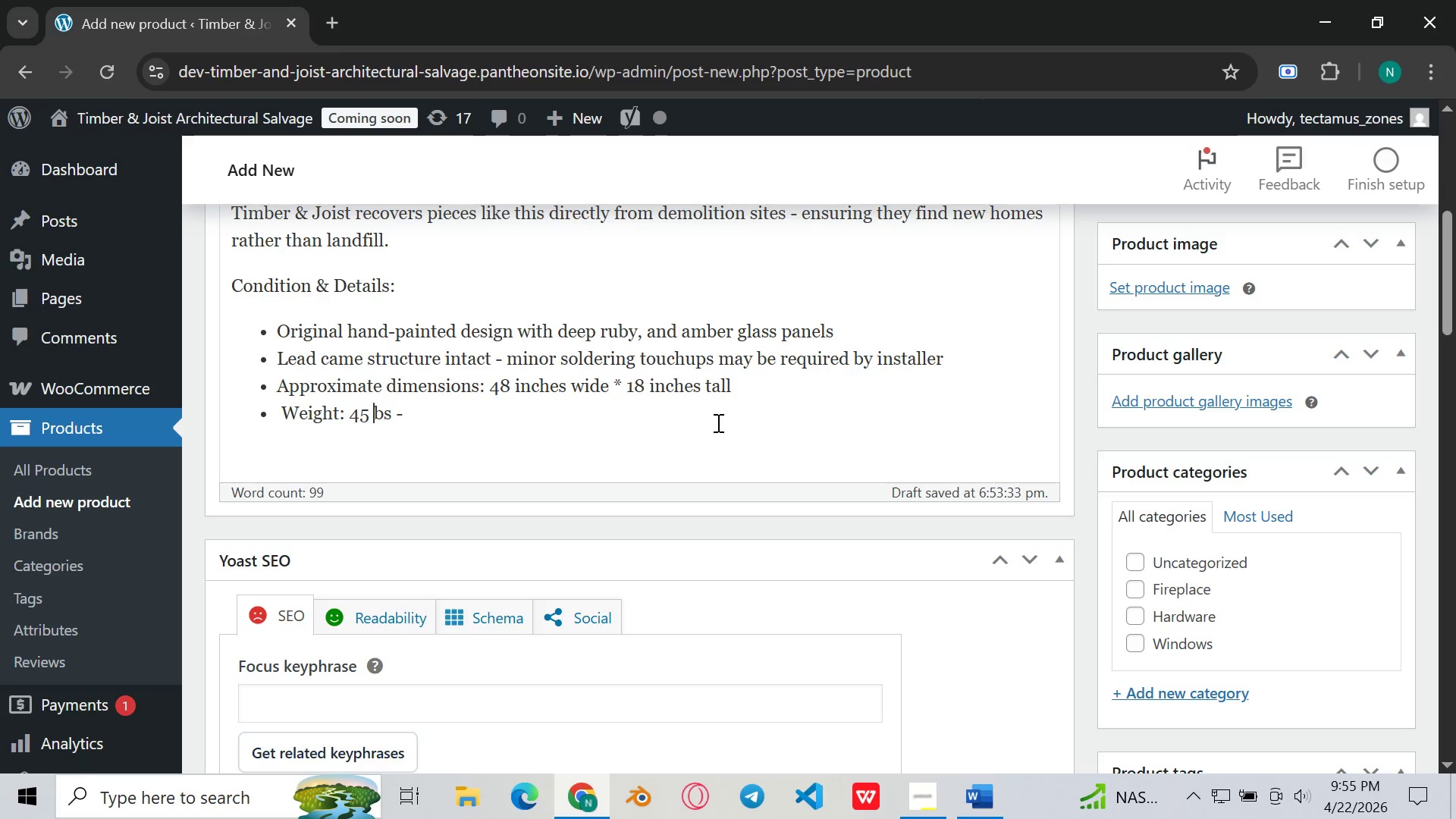 
key(L)
 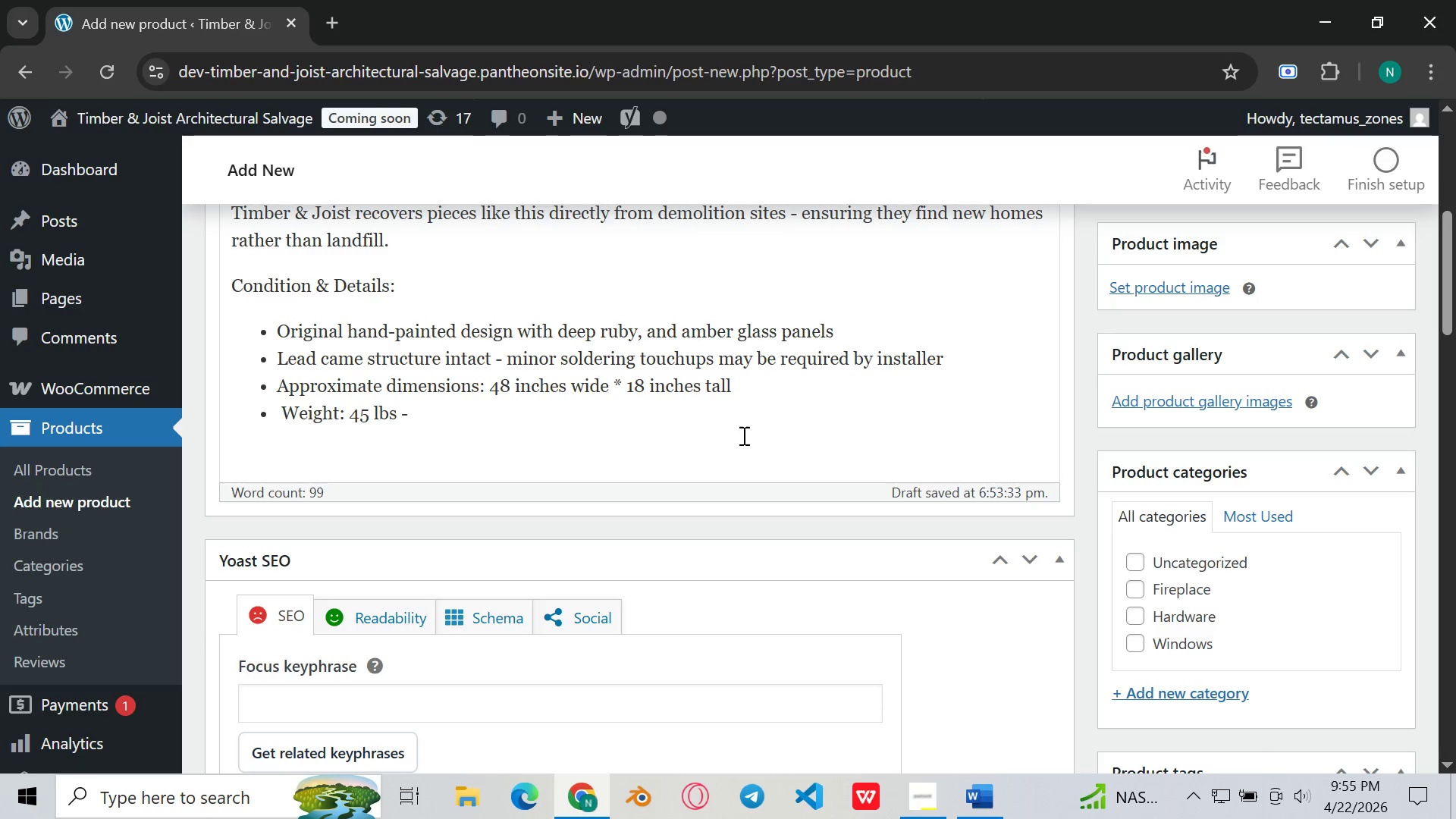 
left_click([670, 431])
 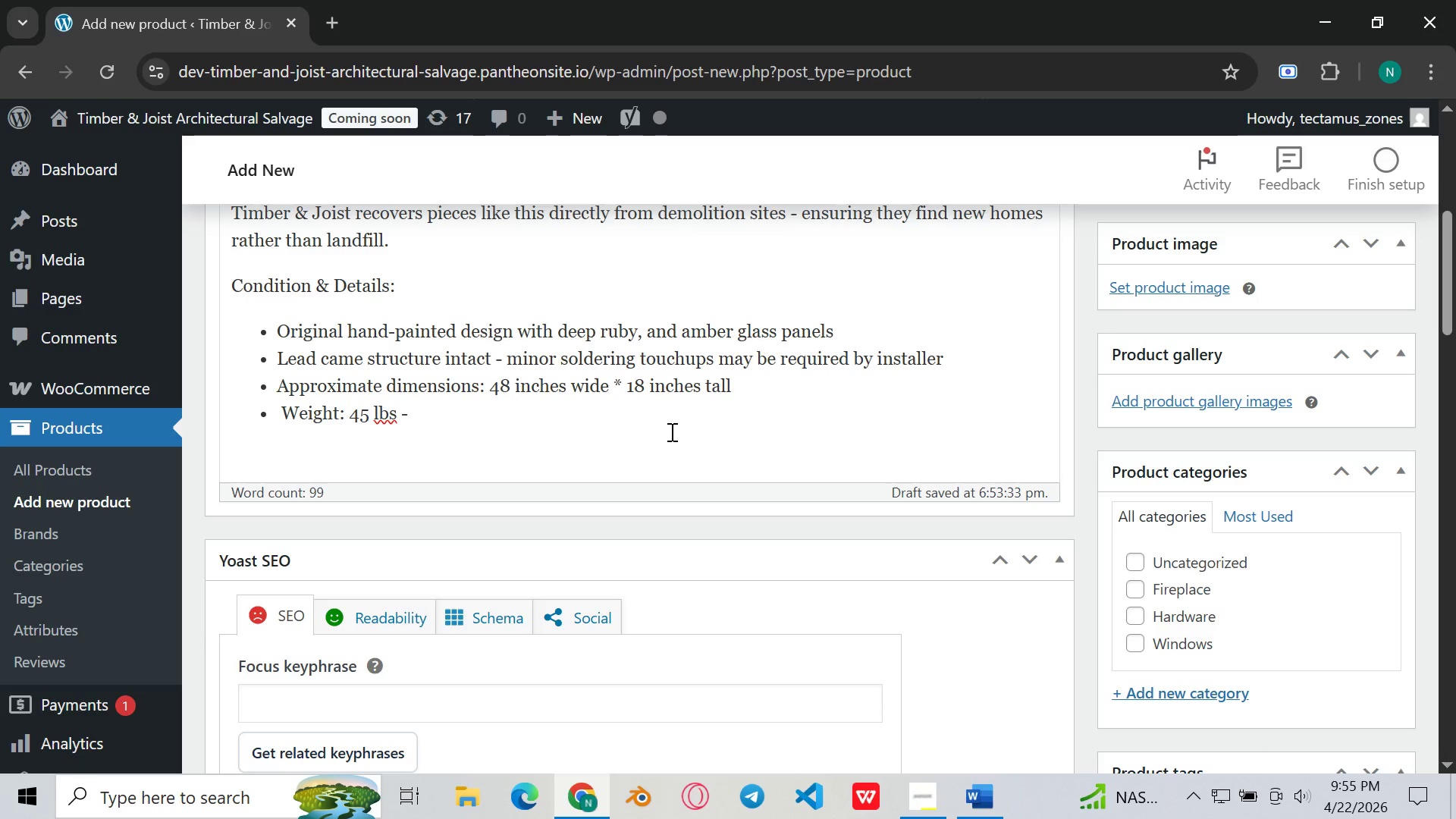 
wait(6.17)
 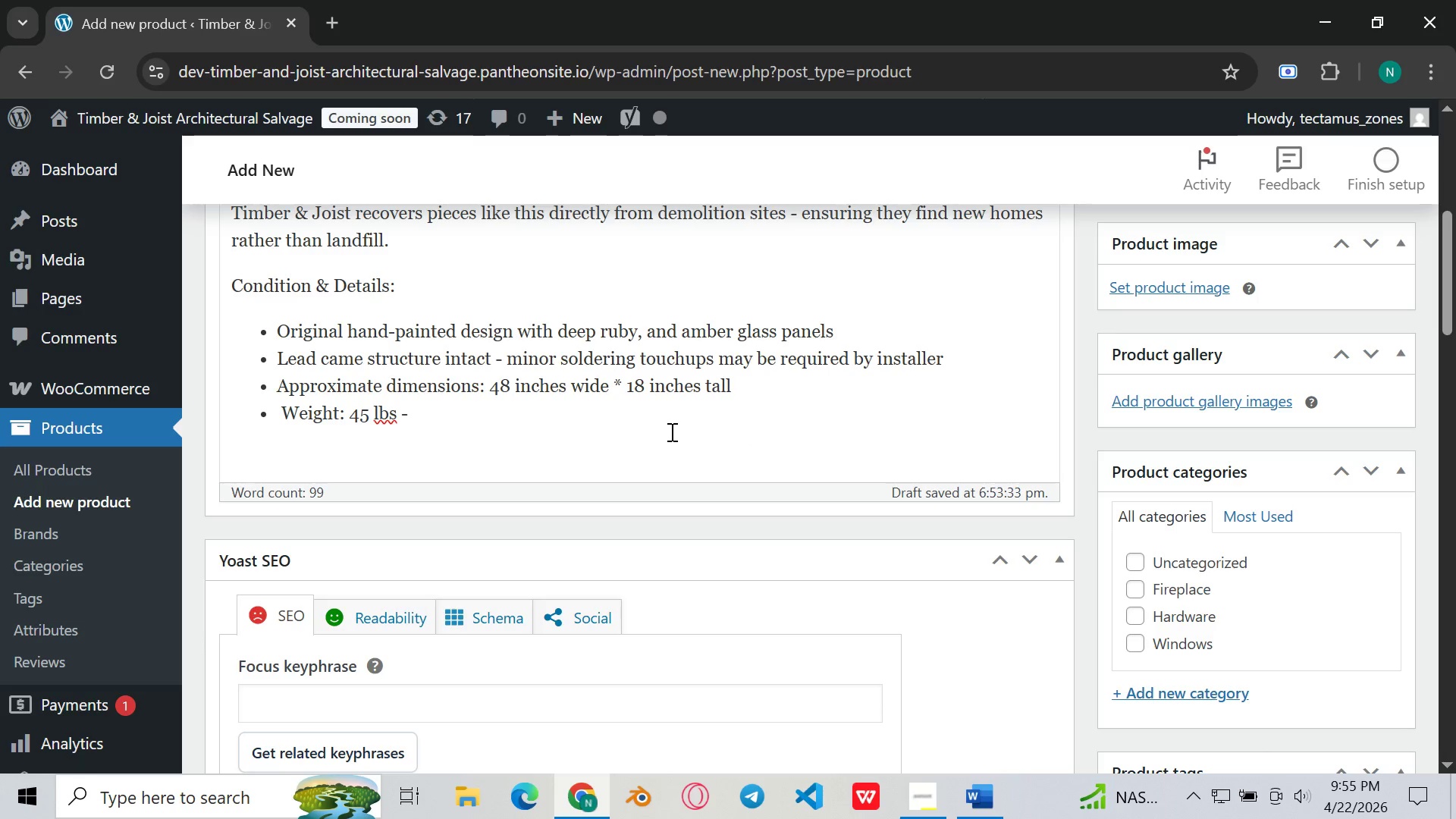 
type(professional o)
key(Backspace)
type(installation recommened)
key(Backspace)
key(Backspace)
type(ded)
 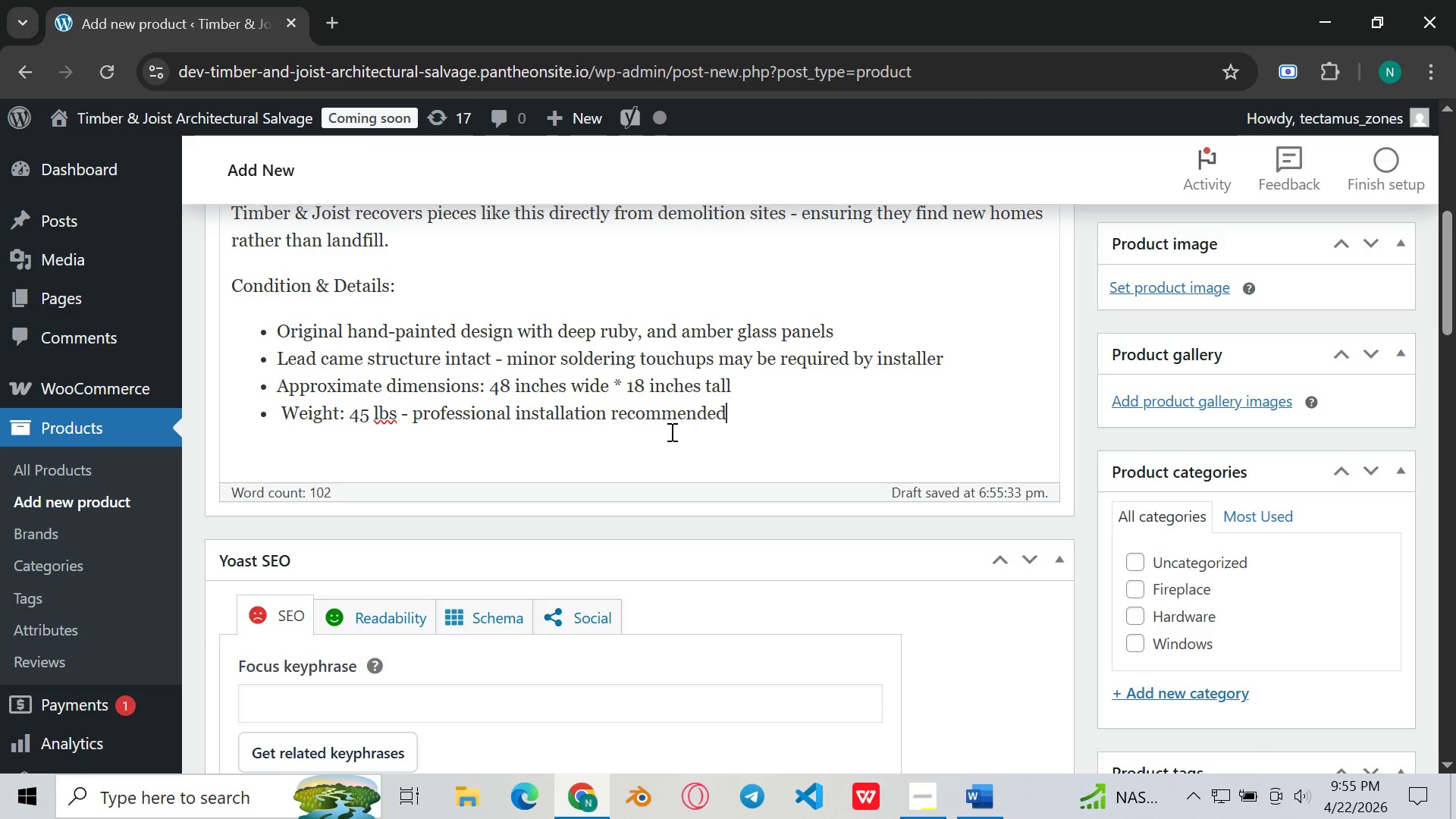 
key(Enter)
 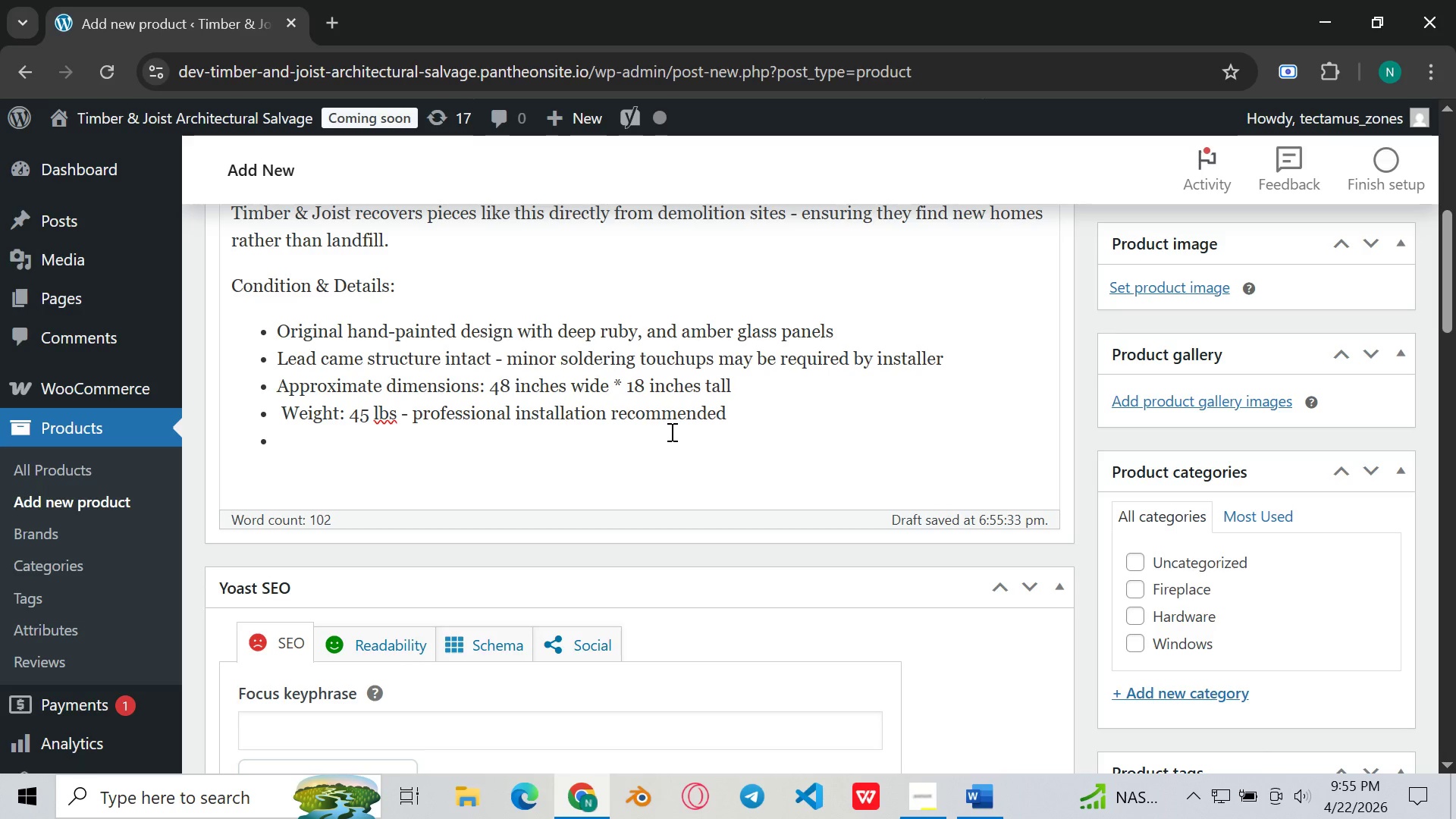 
type(Era: Victorian)
 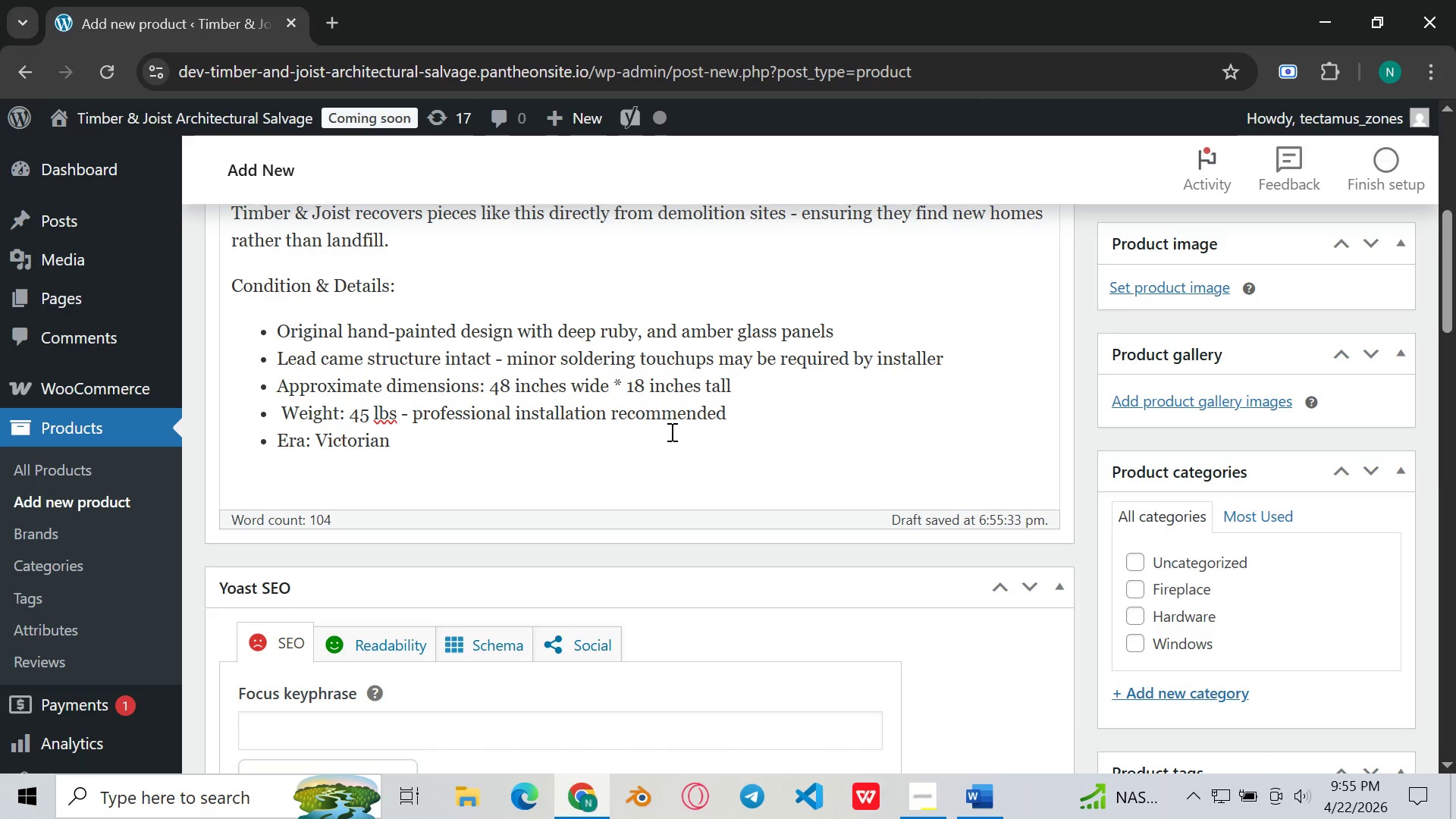 
key(Shift+9)
 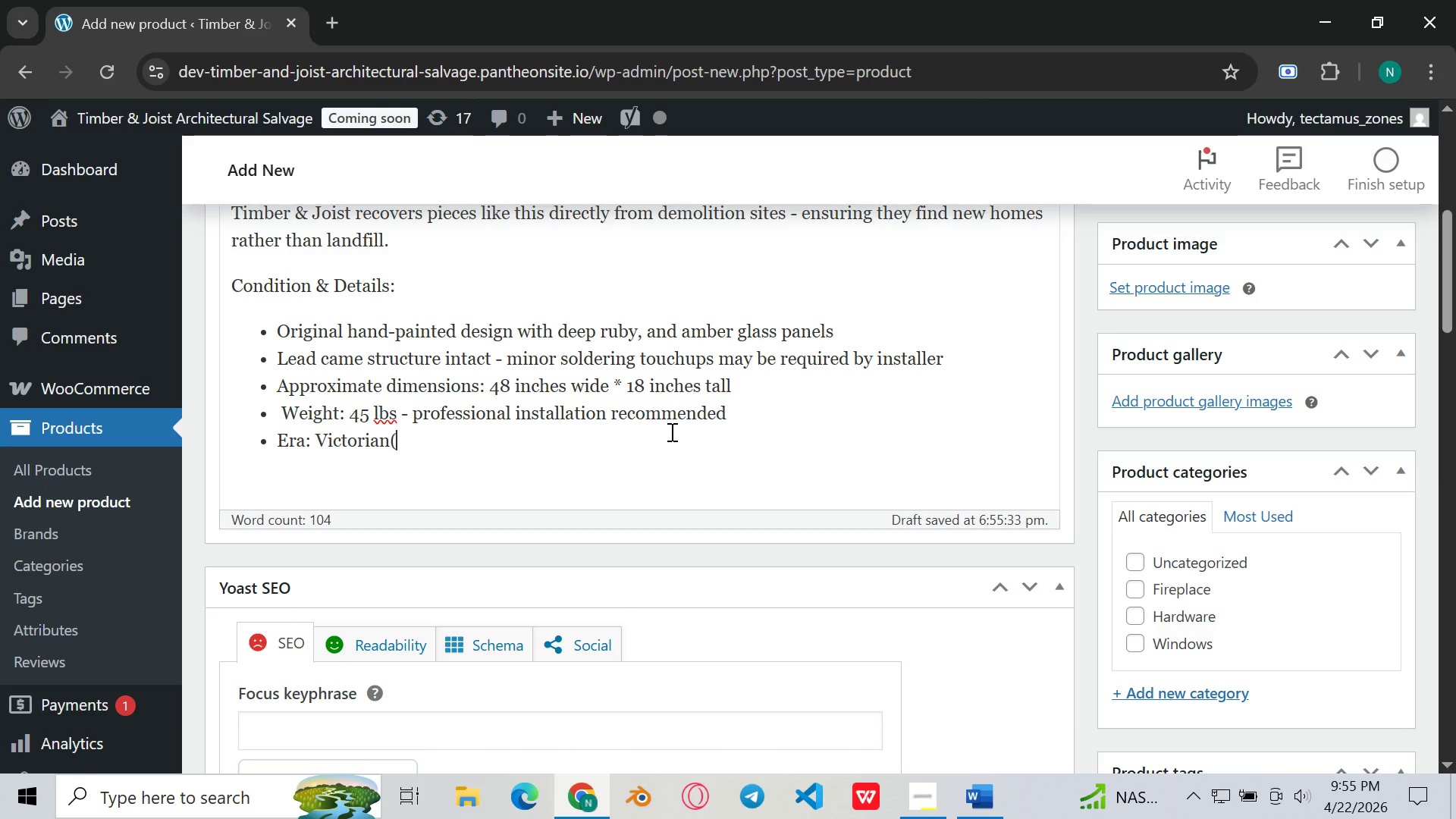 
key(ArrowLeft)
 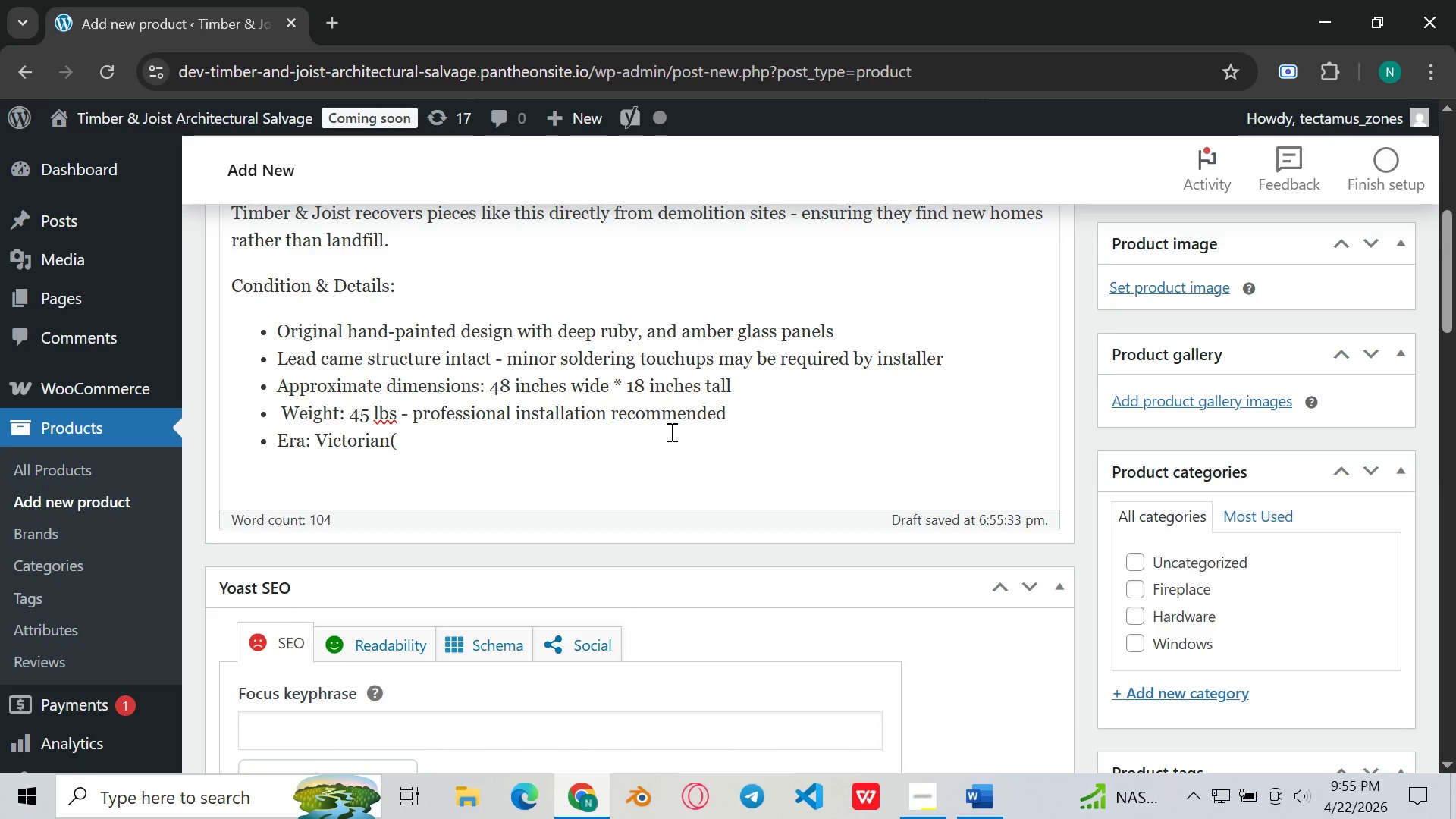 
key(Space)
 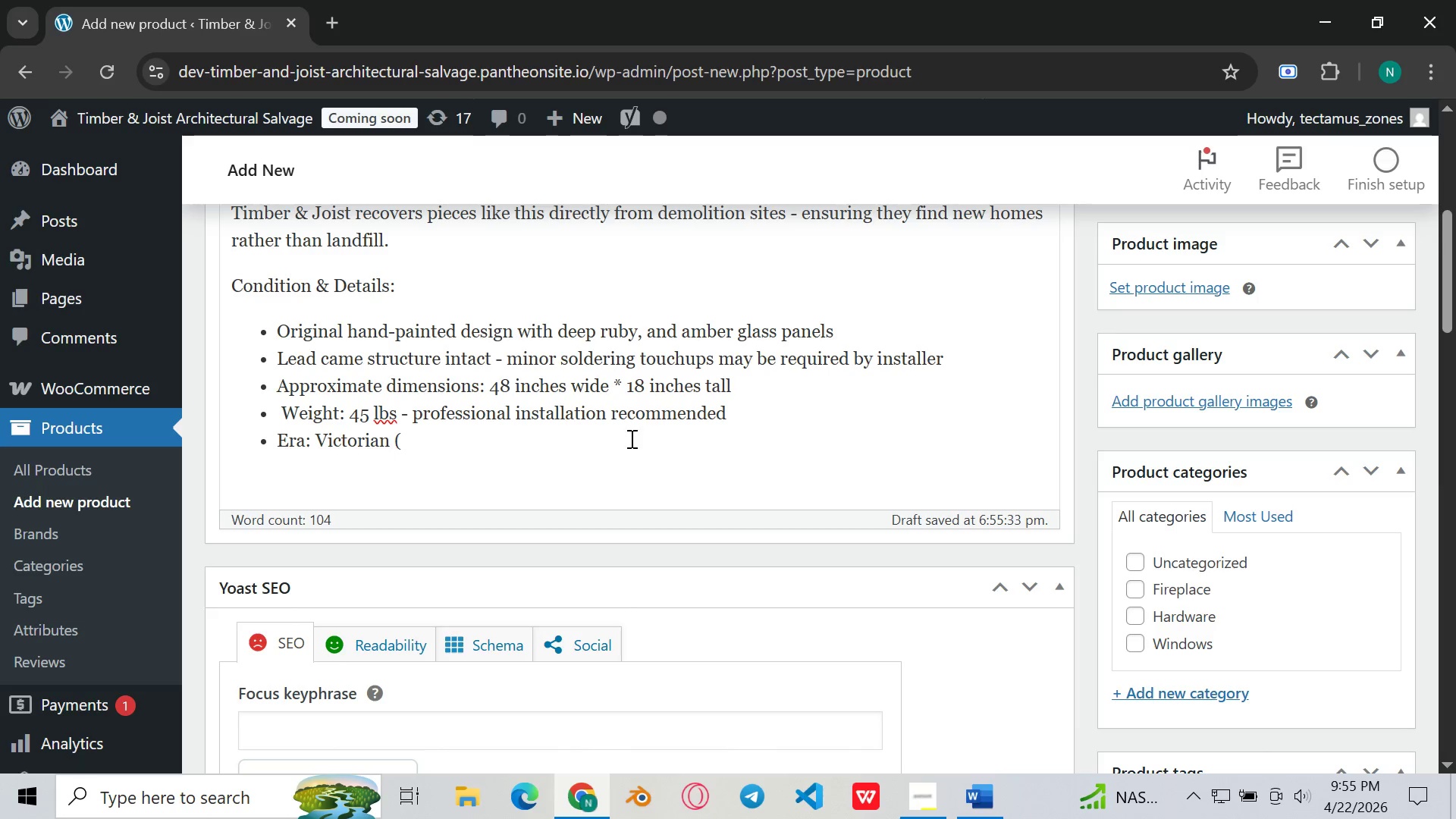 
left_click([630, 438])
 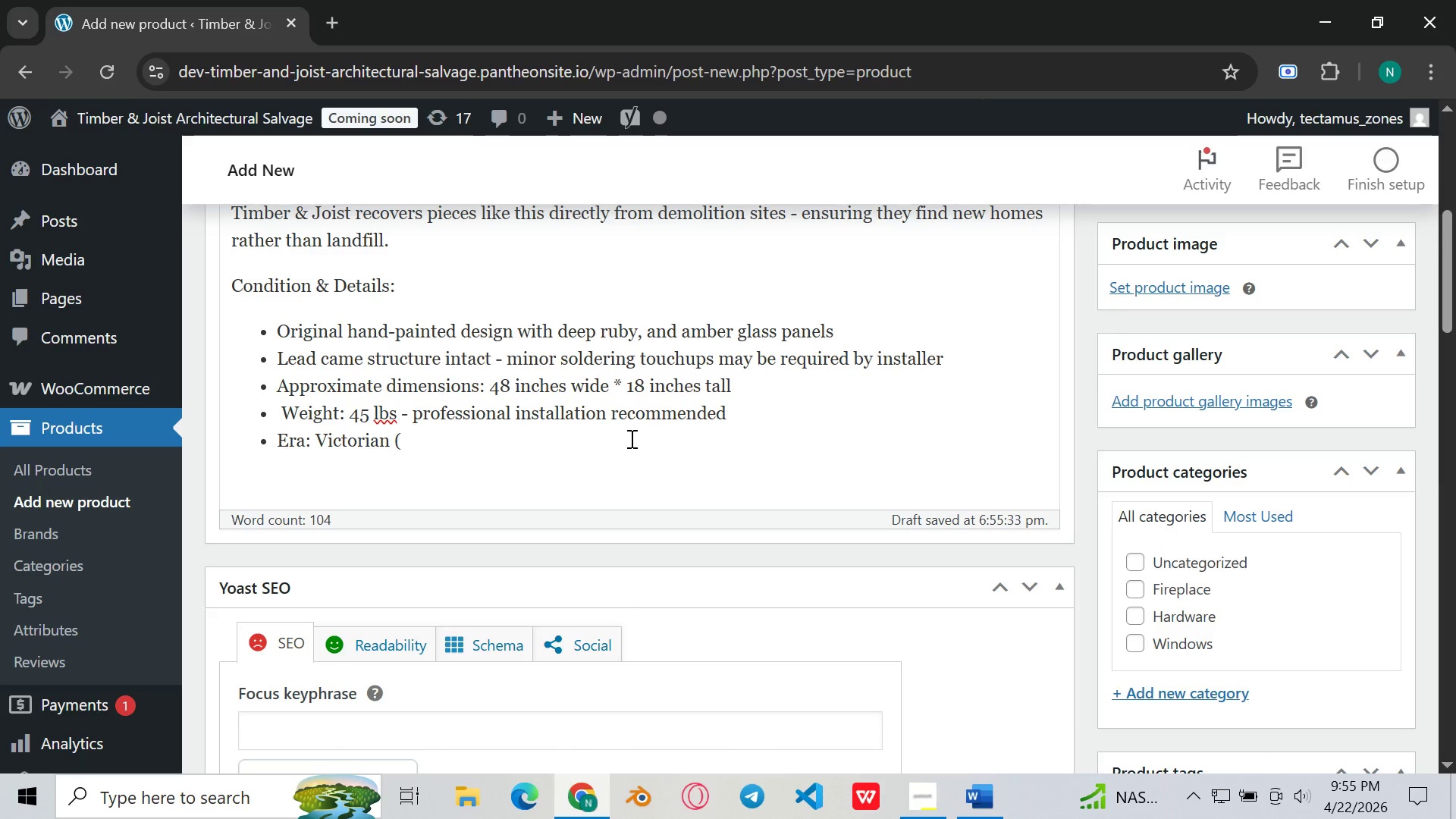 
type(c. 1880-1900))
 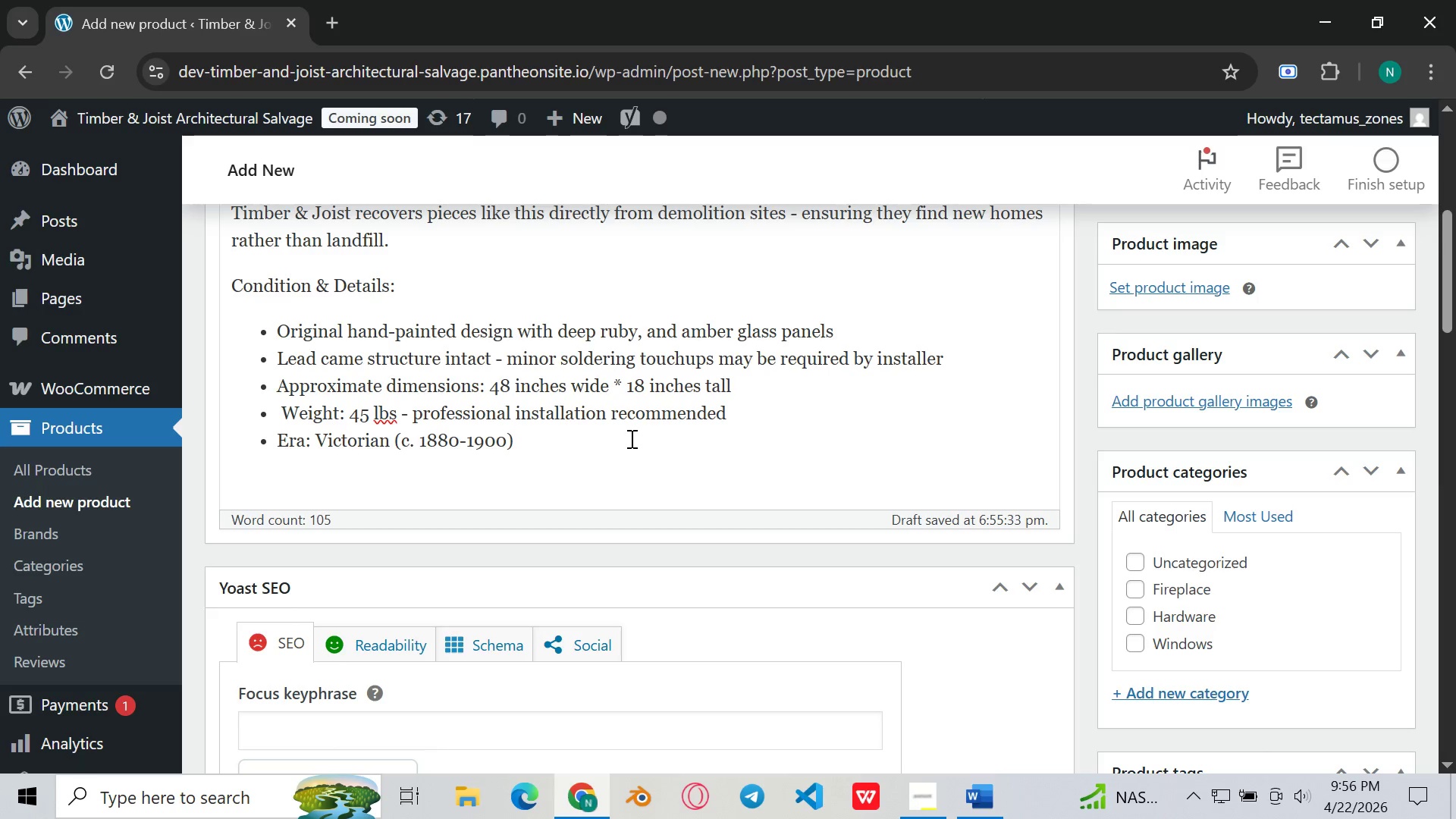 
key(Enter)
 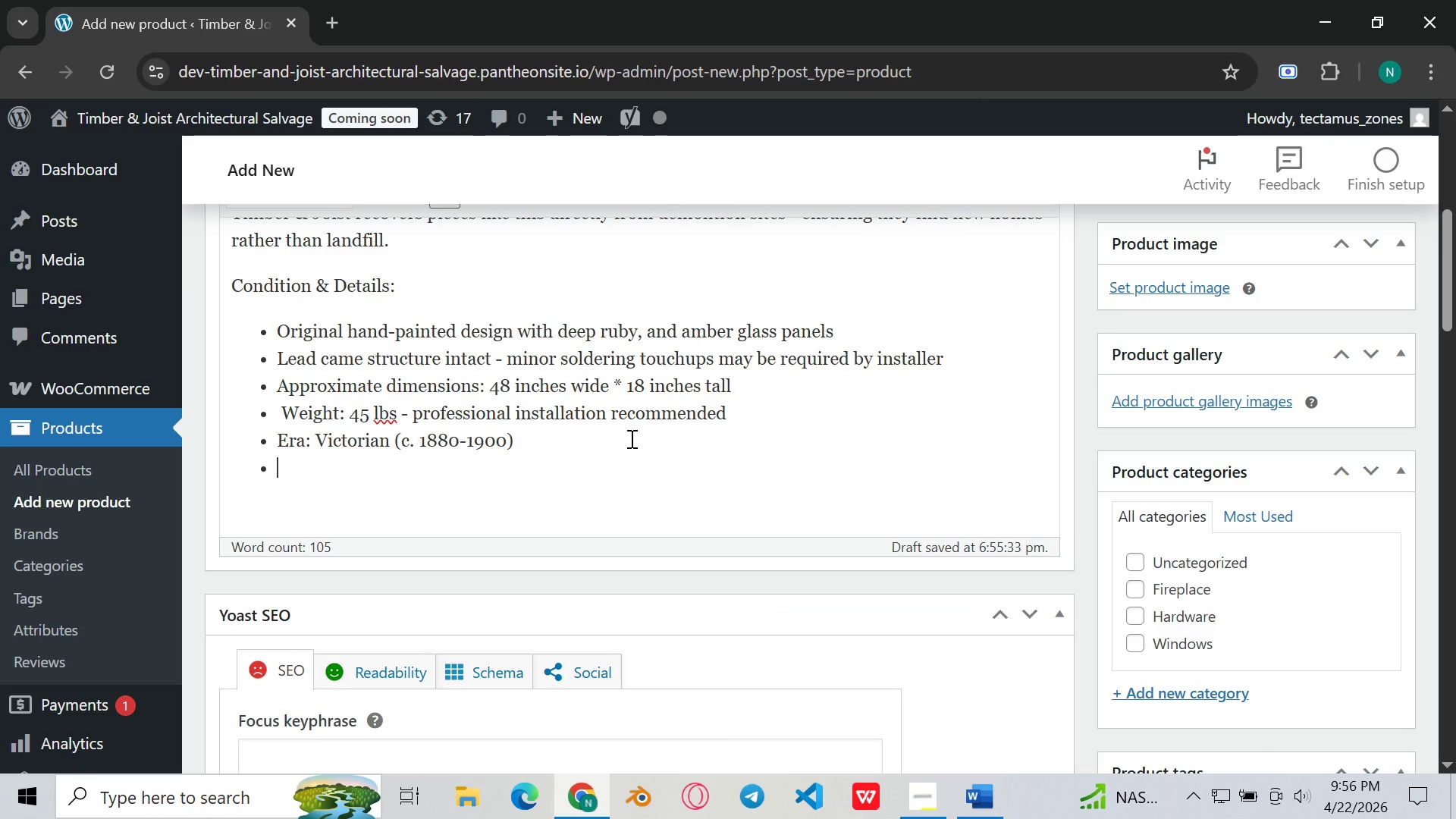 
type(<)
key(Backspace)
type(Matr)
key(Backspace)
type(erial: Antique hand)
 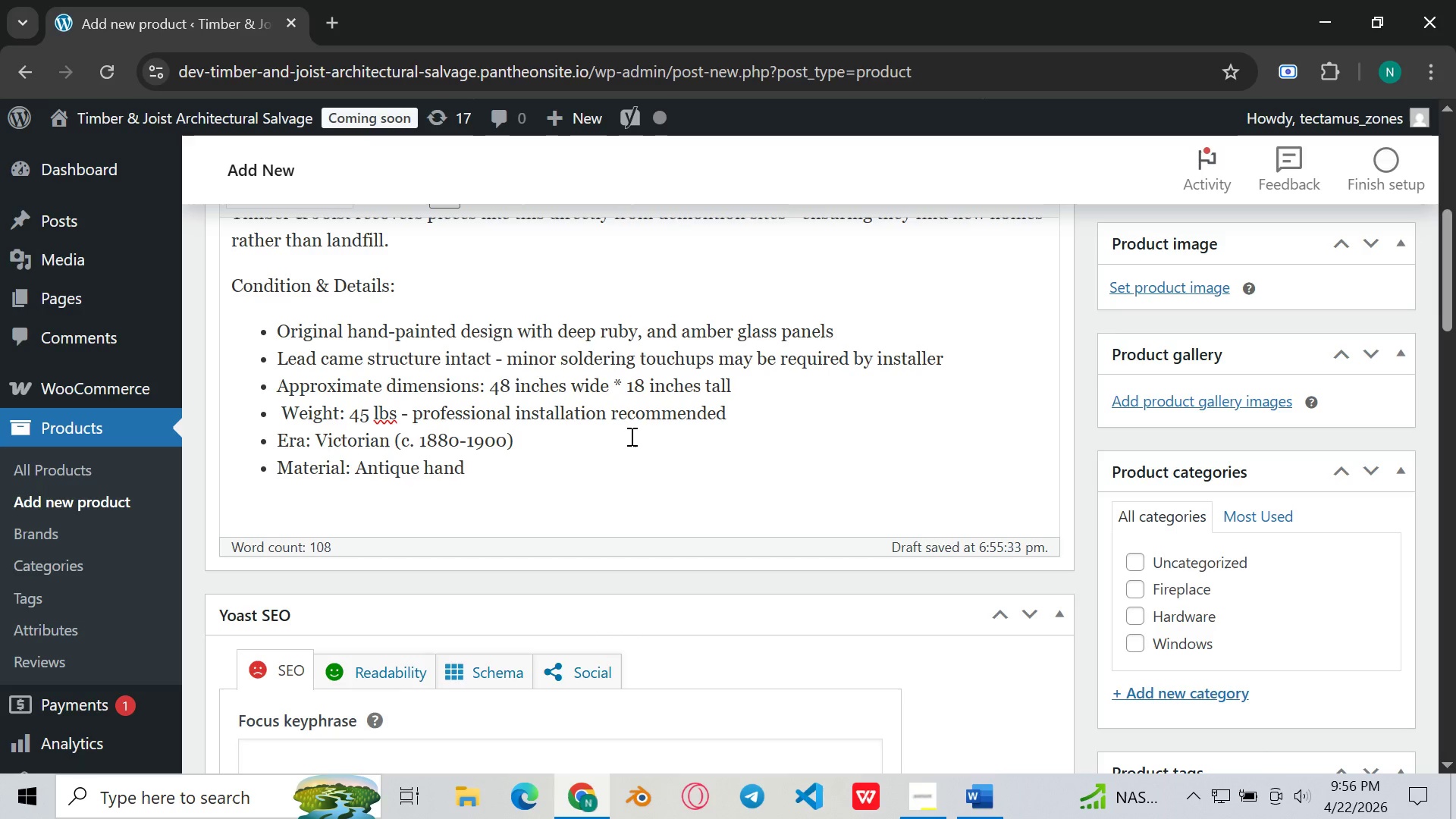 
type(-blown sheet glass, lead came)
 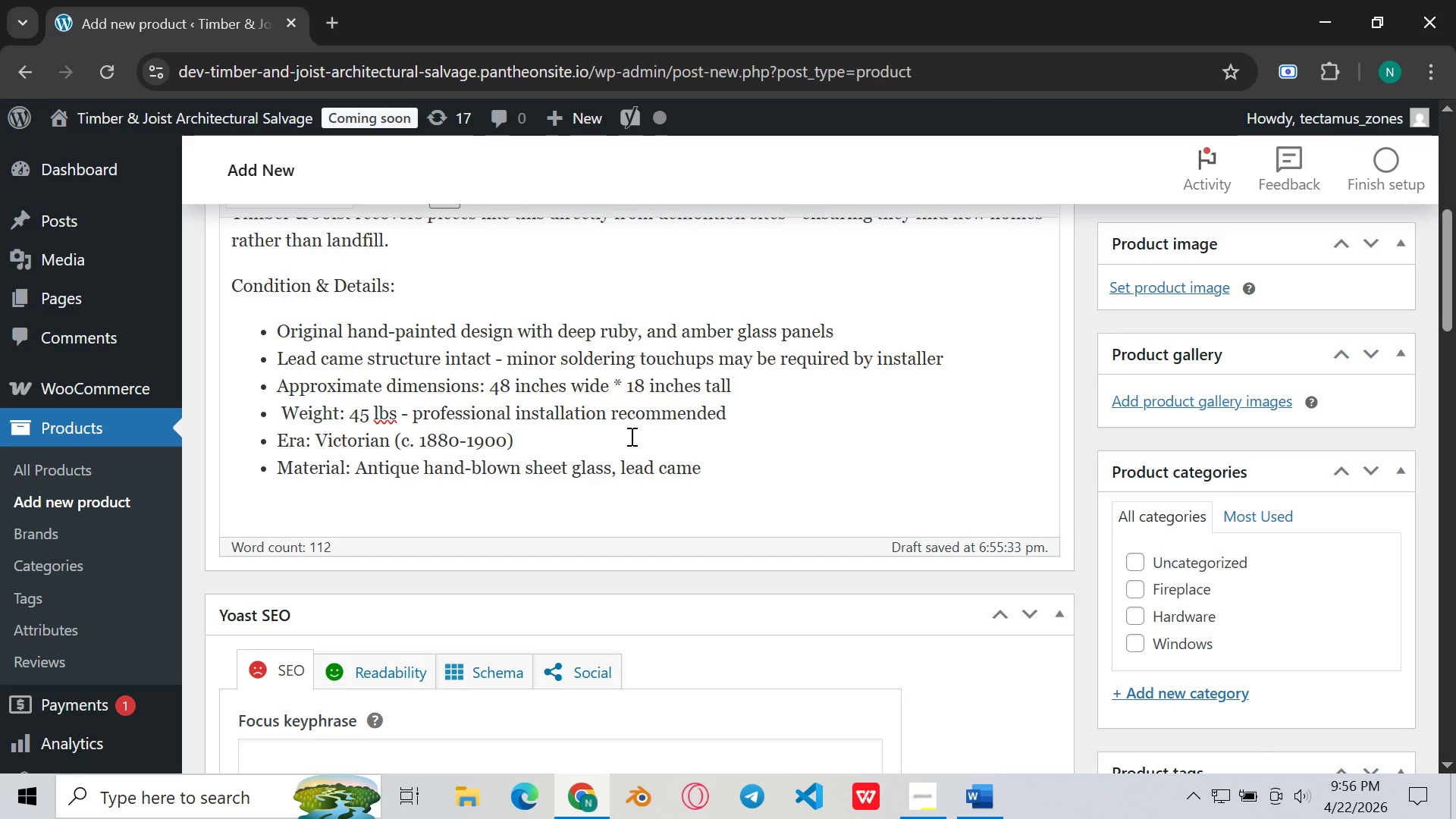 
key(Enter)
 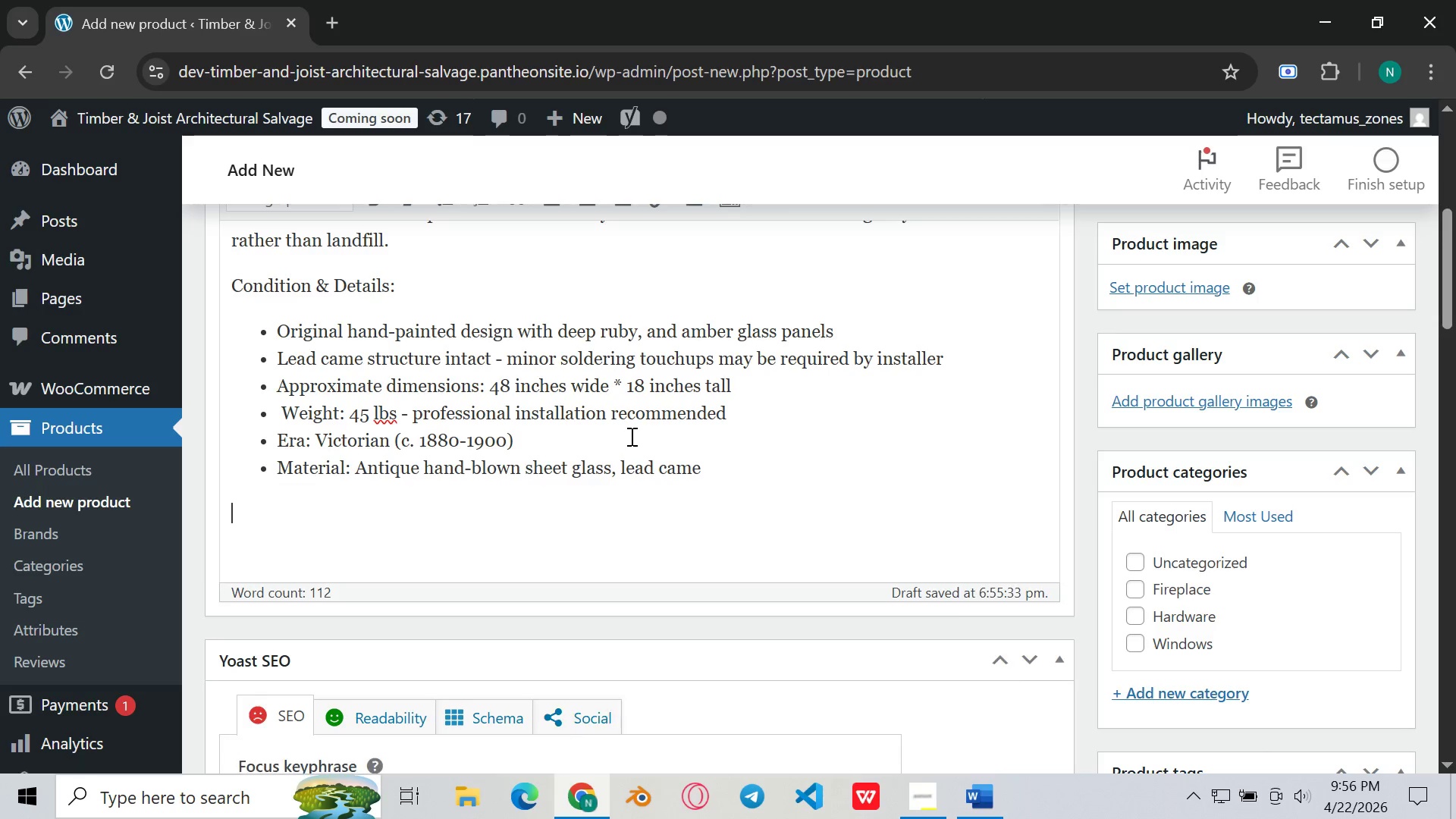 
key(Enter)
 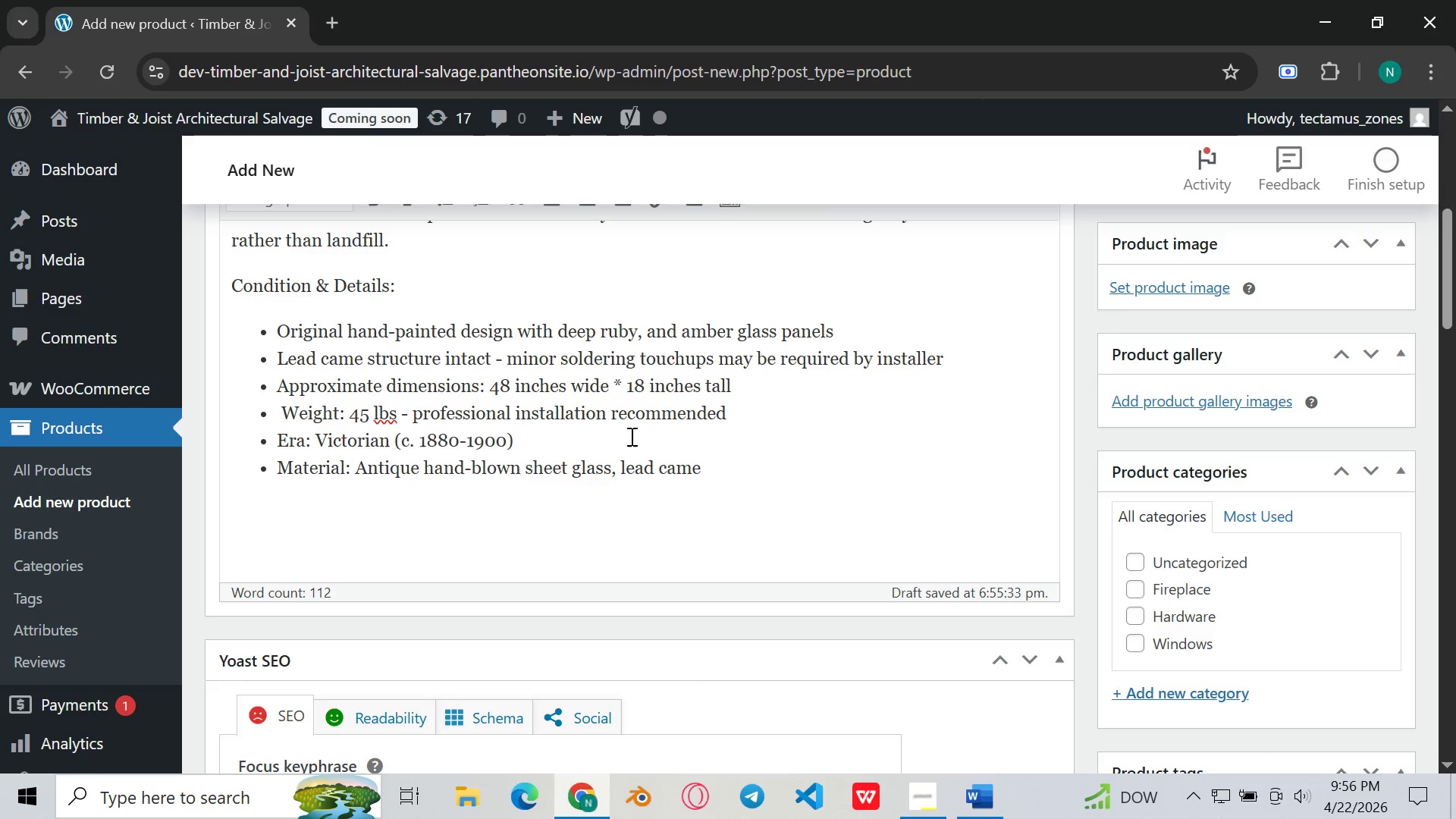 
key(Backspace)
 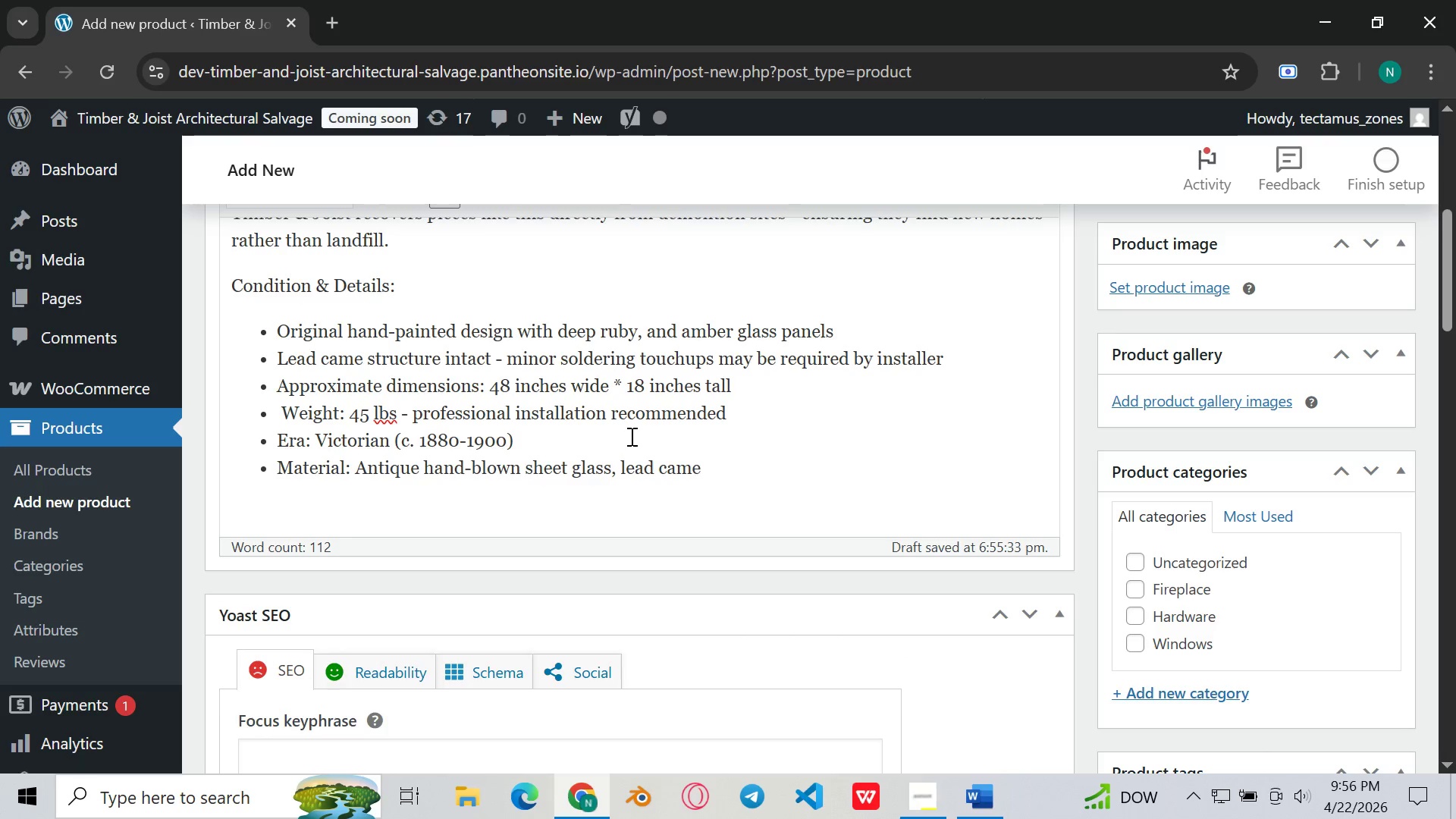 
key(Enter)
 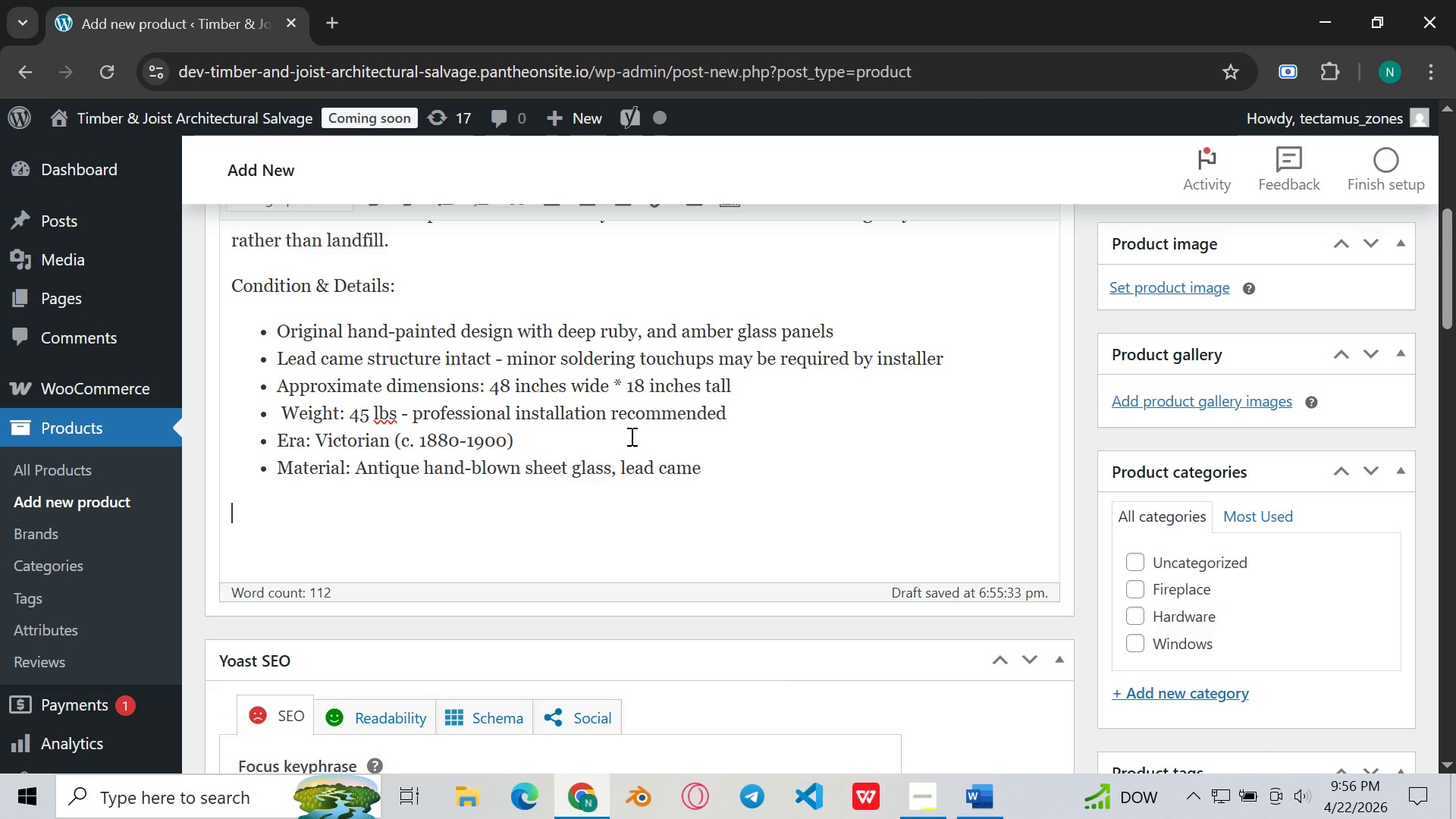 
key(Enter)
 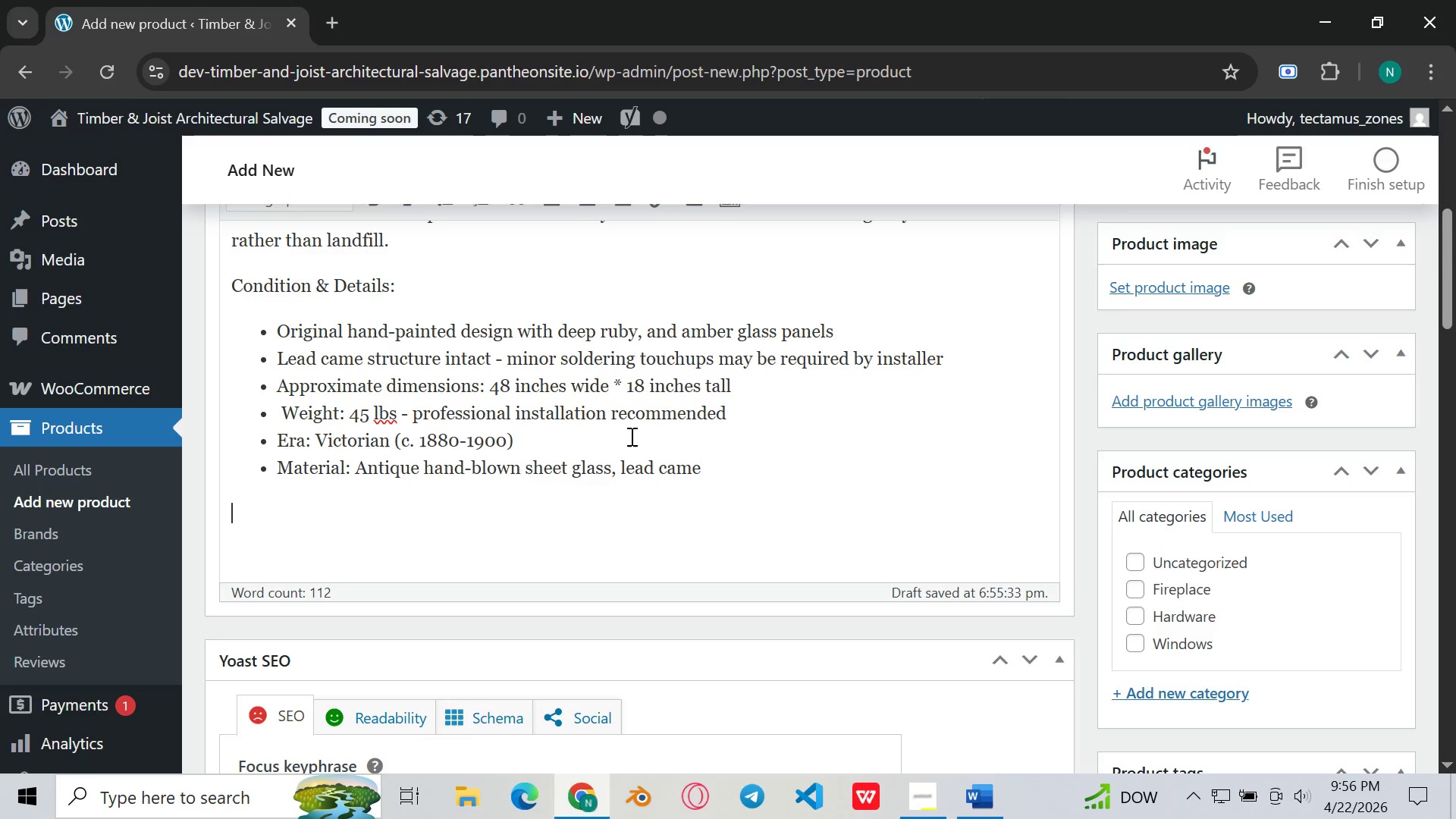 
type(Additionally, thid )
key(Backspace)
key(Backspace)
type(s peice is )
 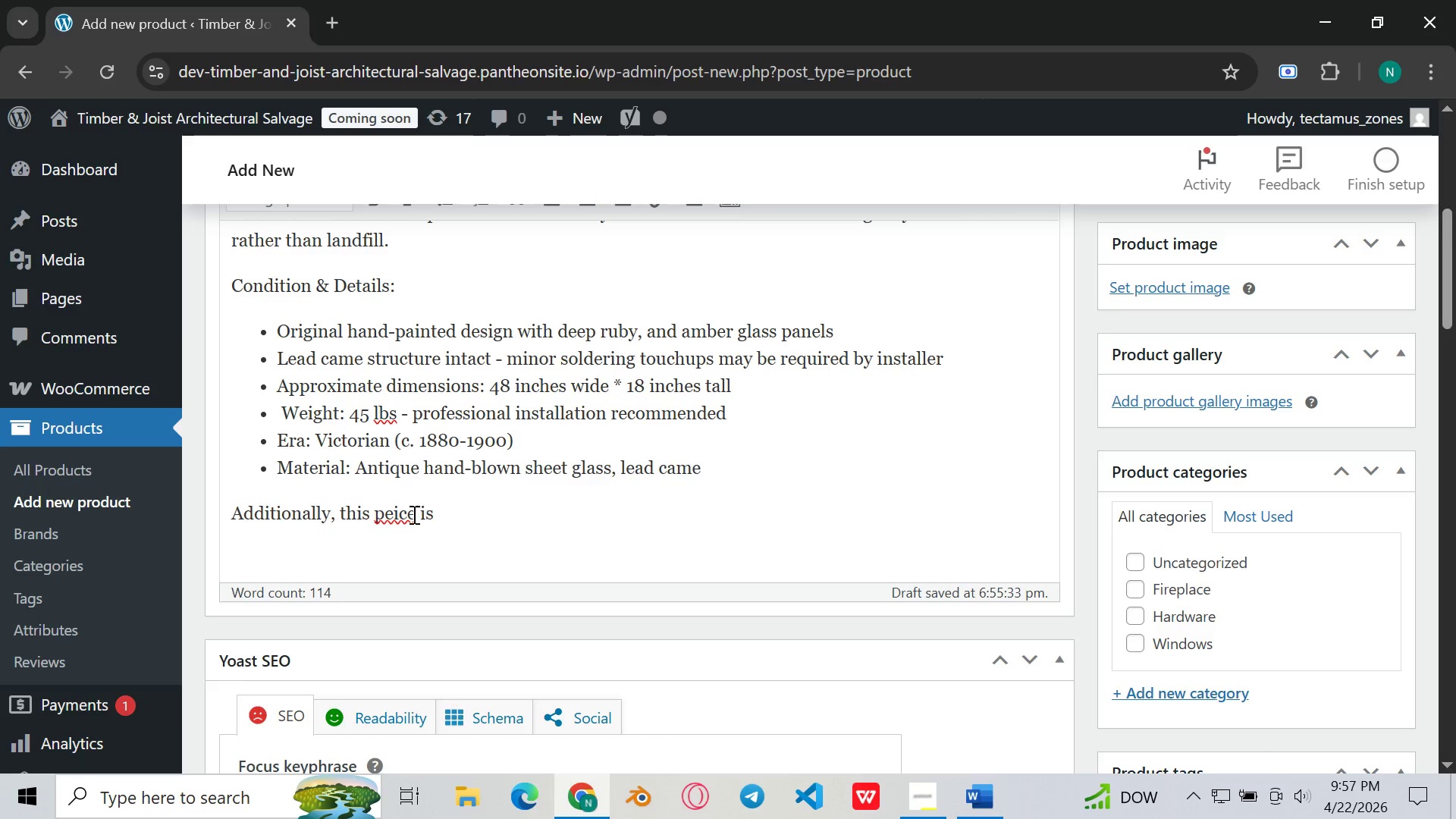 
left_click([410, 515])
 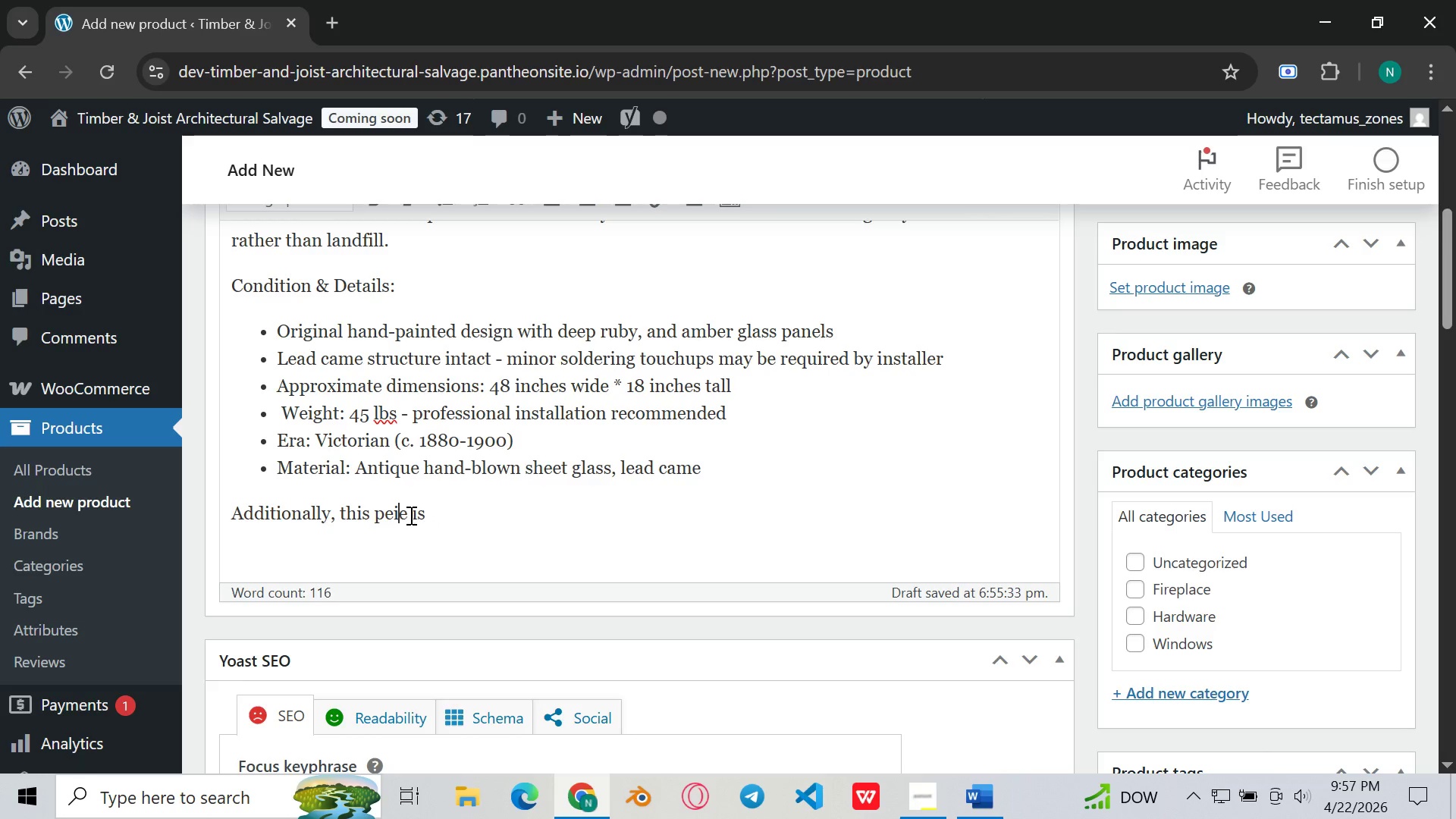 
key(Backspace)
key(Backspace)
key(Backspace)
type(iec)
 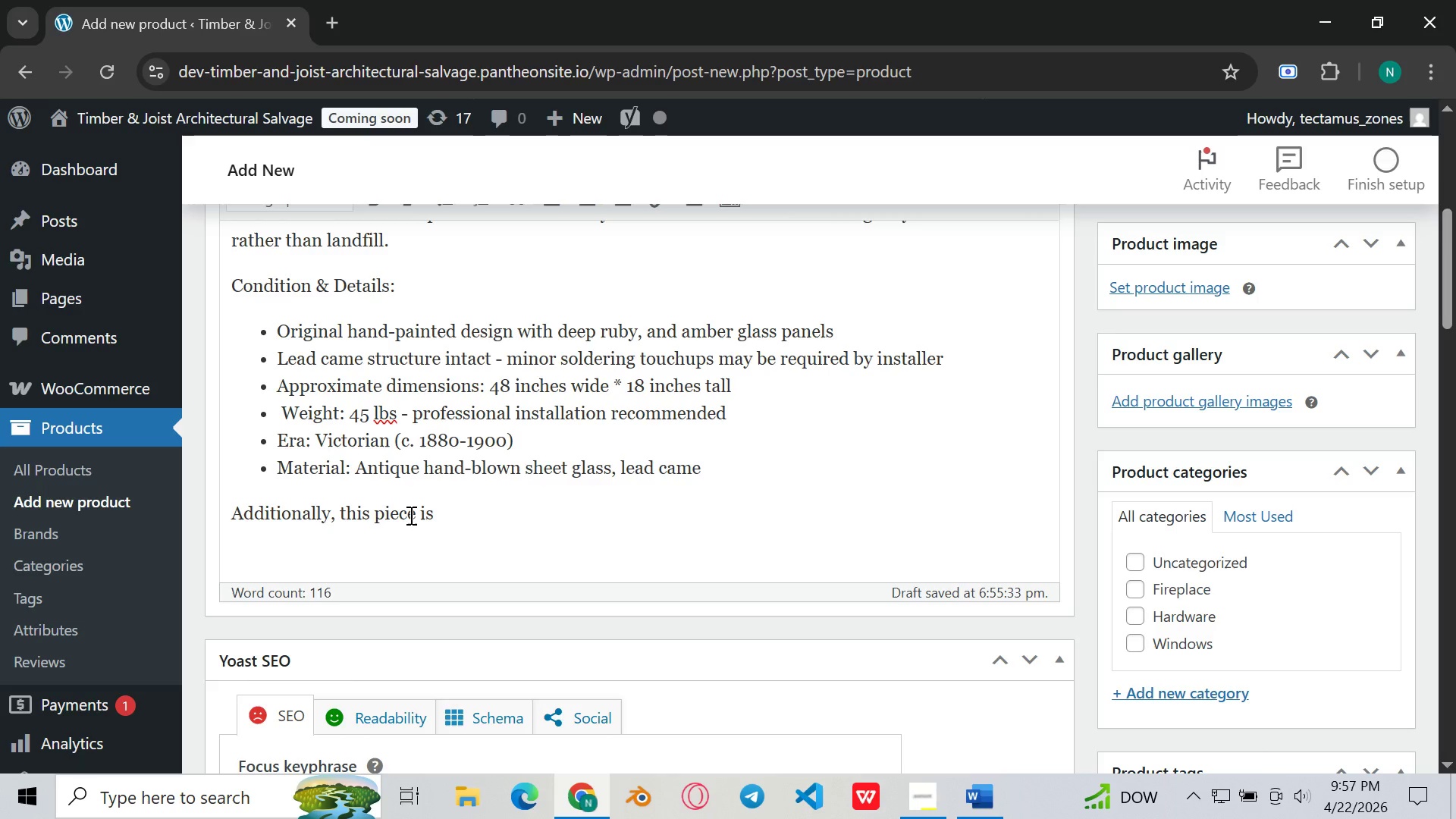 
key(ArrowRight)
 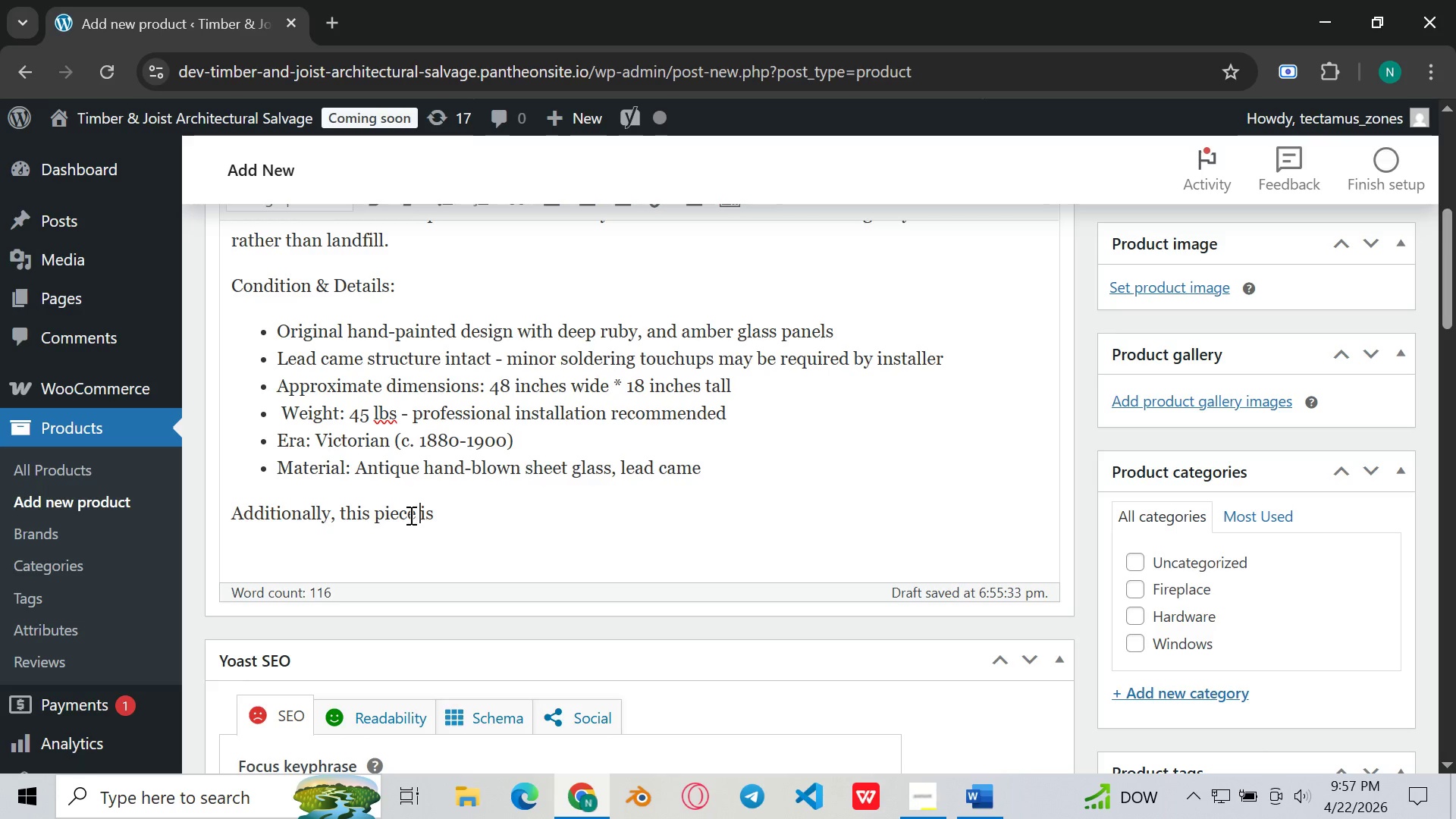 
key(ArrowRight)
 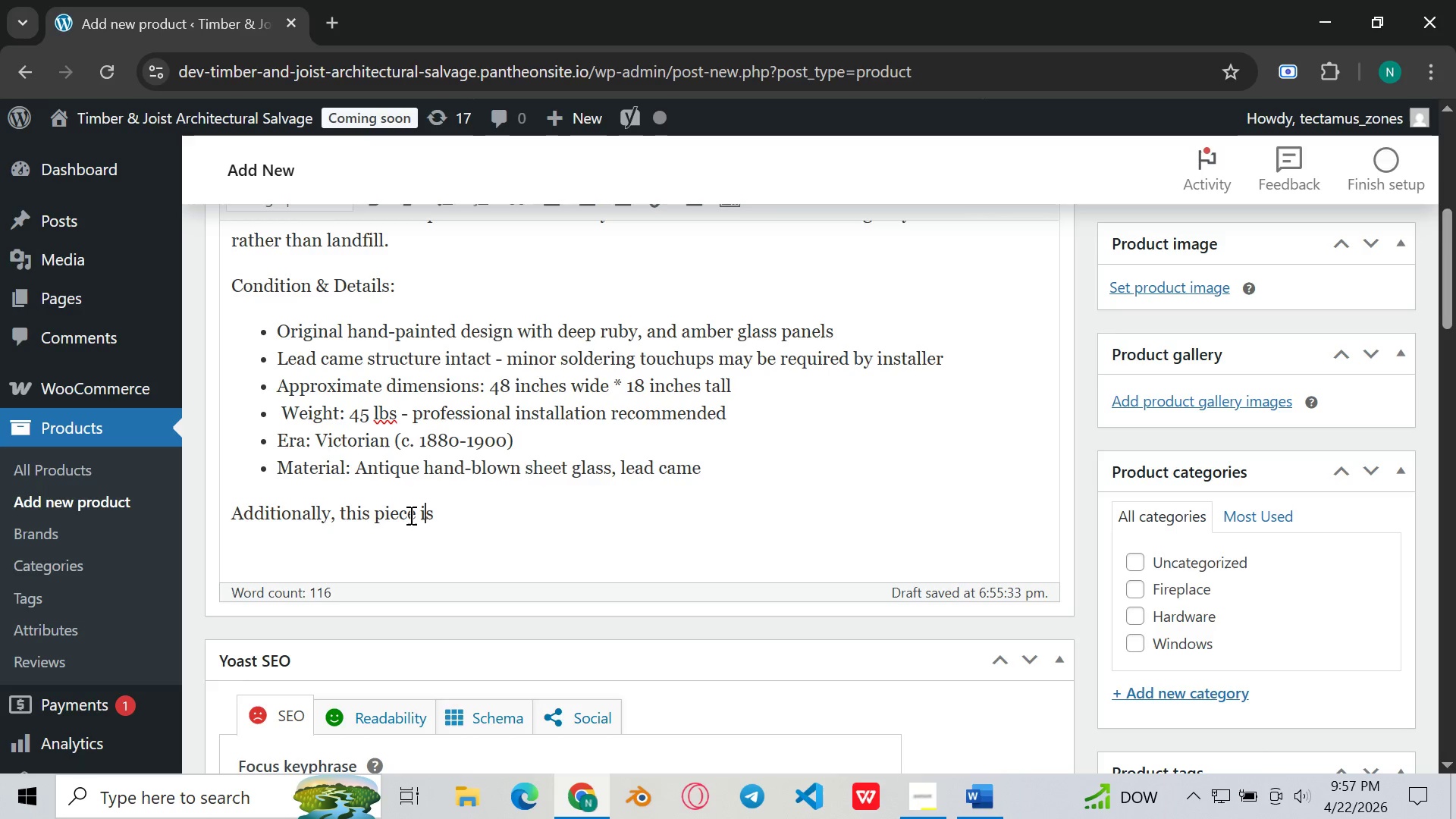 
key(ArrowRight)
 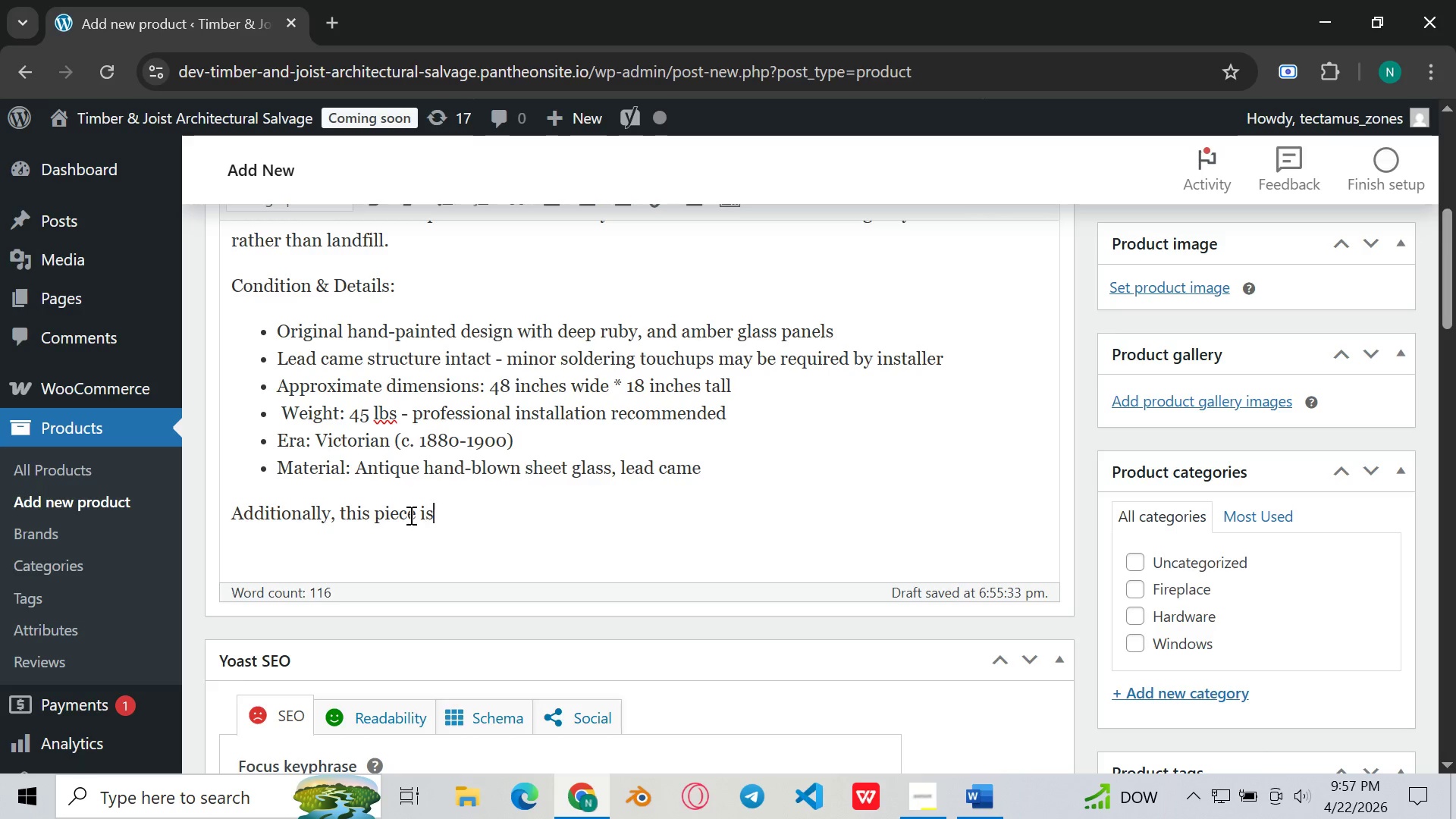 
key(ArrowRight)
 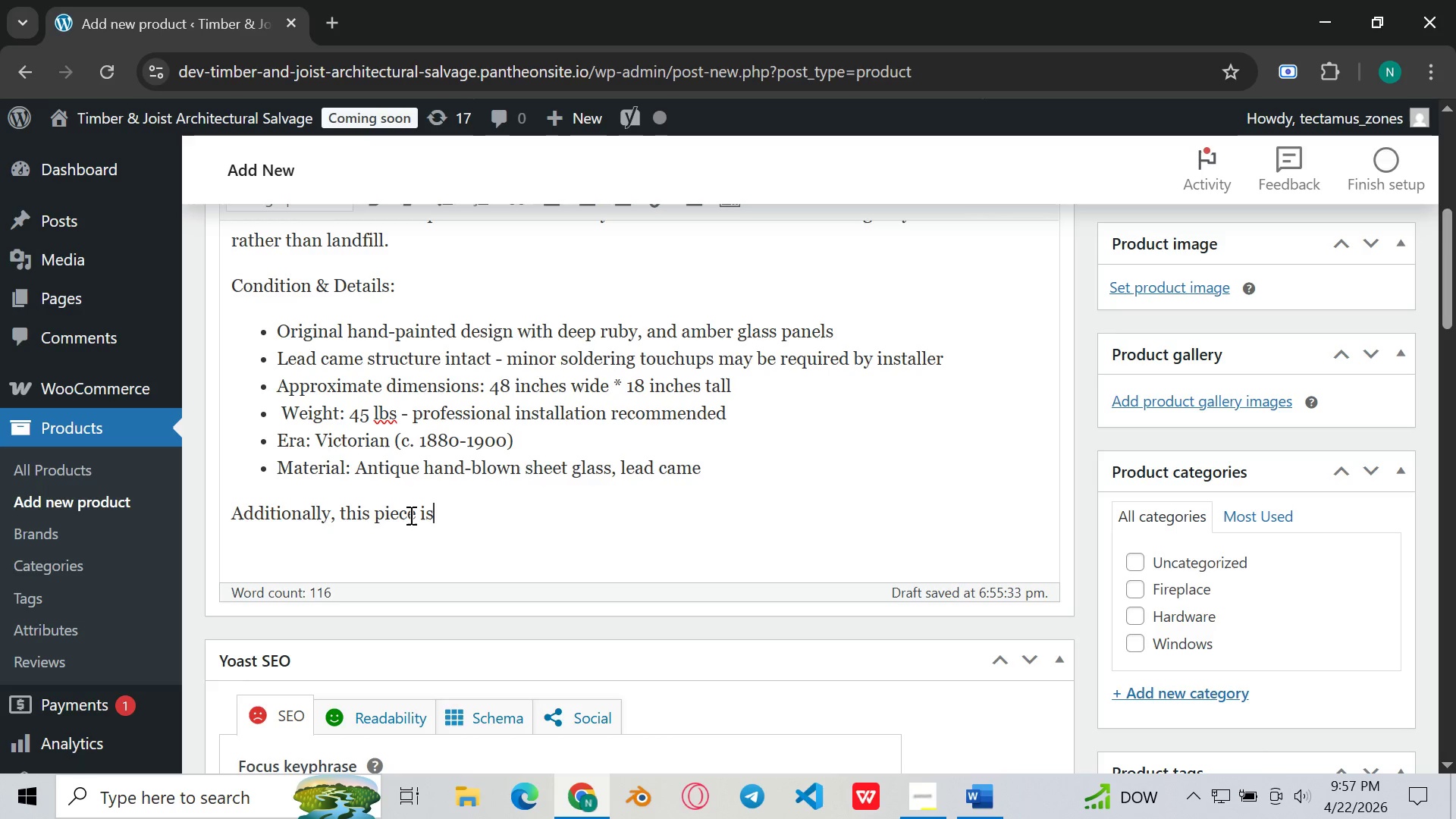 
type( idela foe )
key(Backspace)
key(Backspace)
key(Backspace)
key(Backspace)
key(Backspace)
key(Backspace)
key(Backspace)
type(al for resident restoratio)
 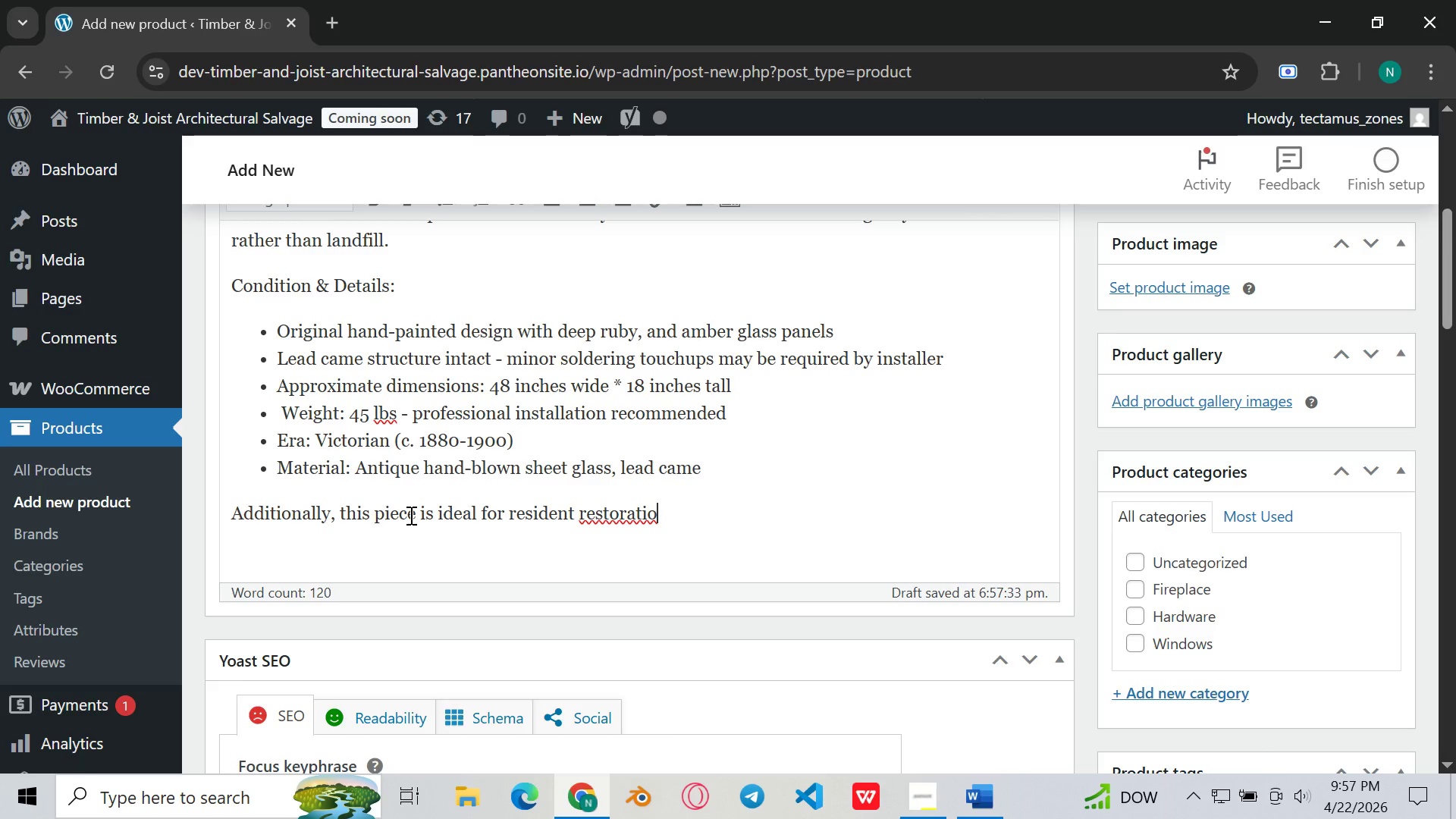 
type(n projects )
key(Backspace)
type(, period-accurate renovation)
 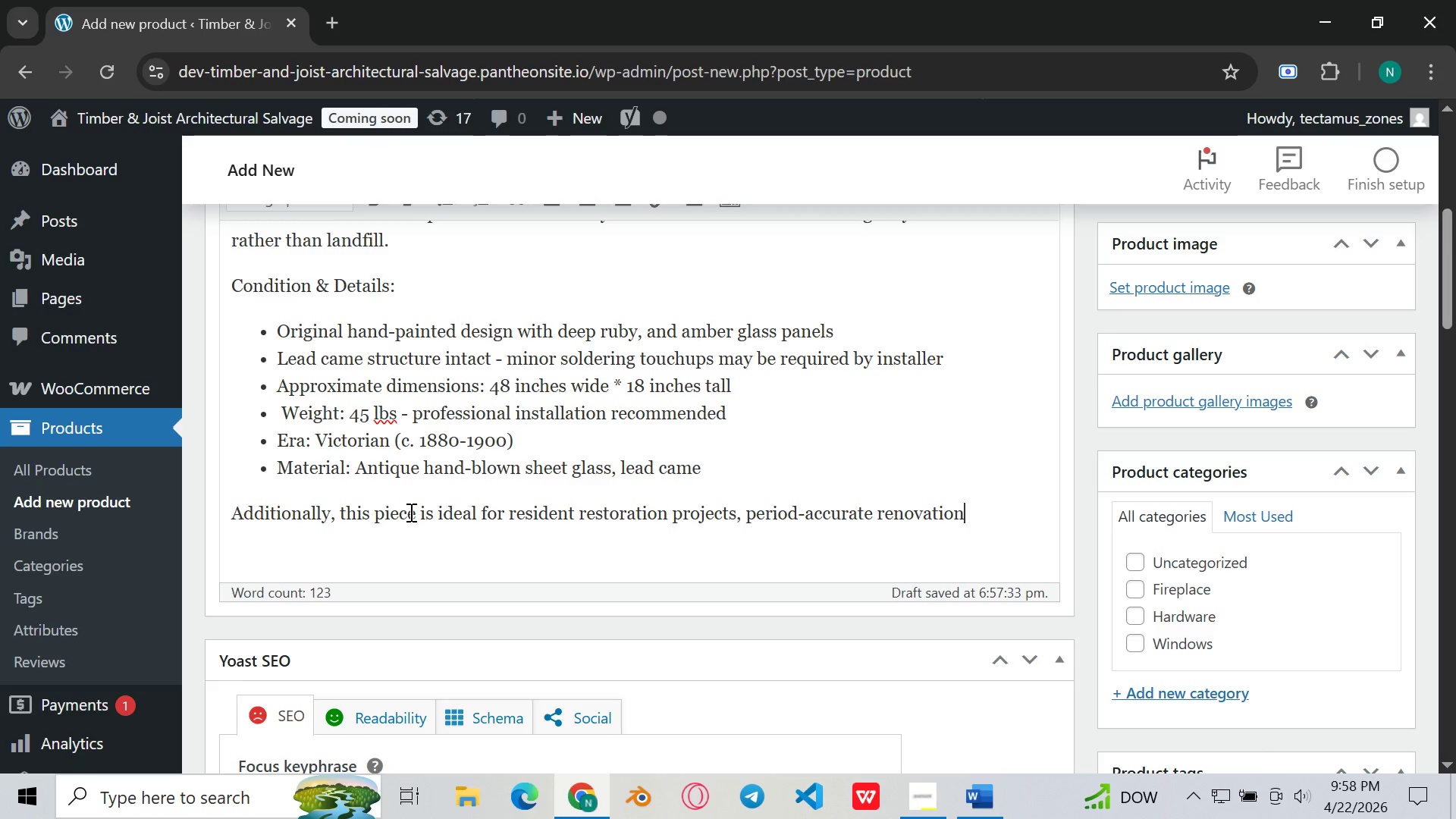 
type(s, or as a statement )
 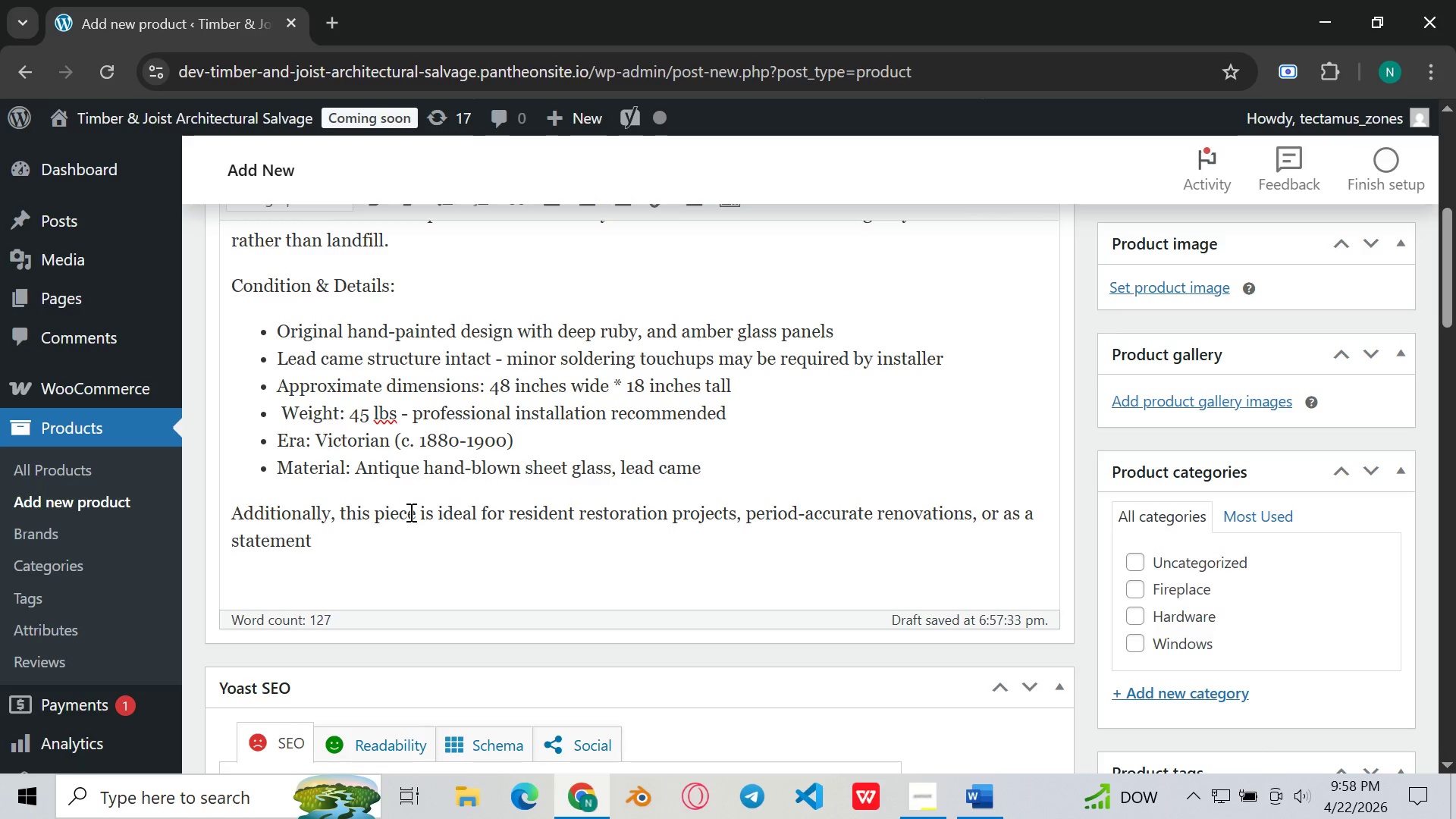 
type(art installation )
key(Backspace)
type(. Further)
 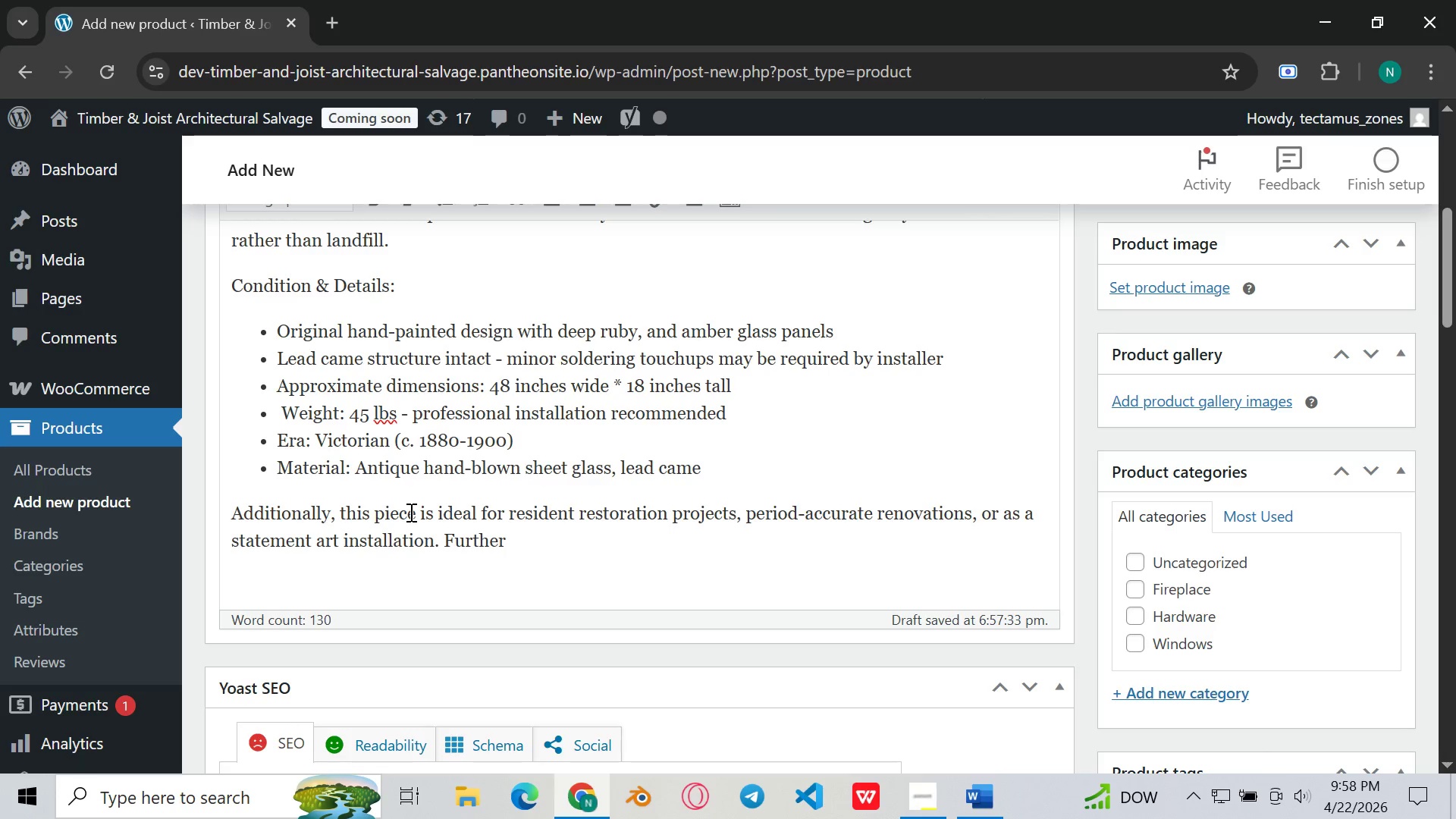 
type(more, stained glass of this qualitu)
key(Backspace)
type(y and ae)
key(Backspace)
type(ge is increasingly rare on the secondary mar)
 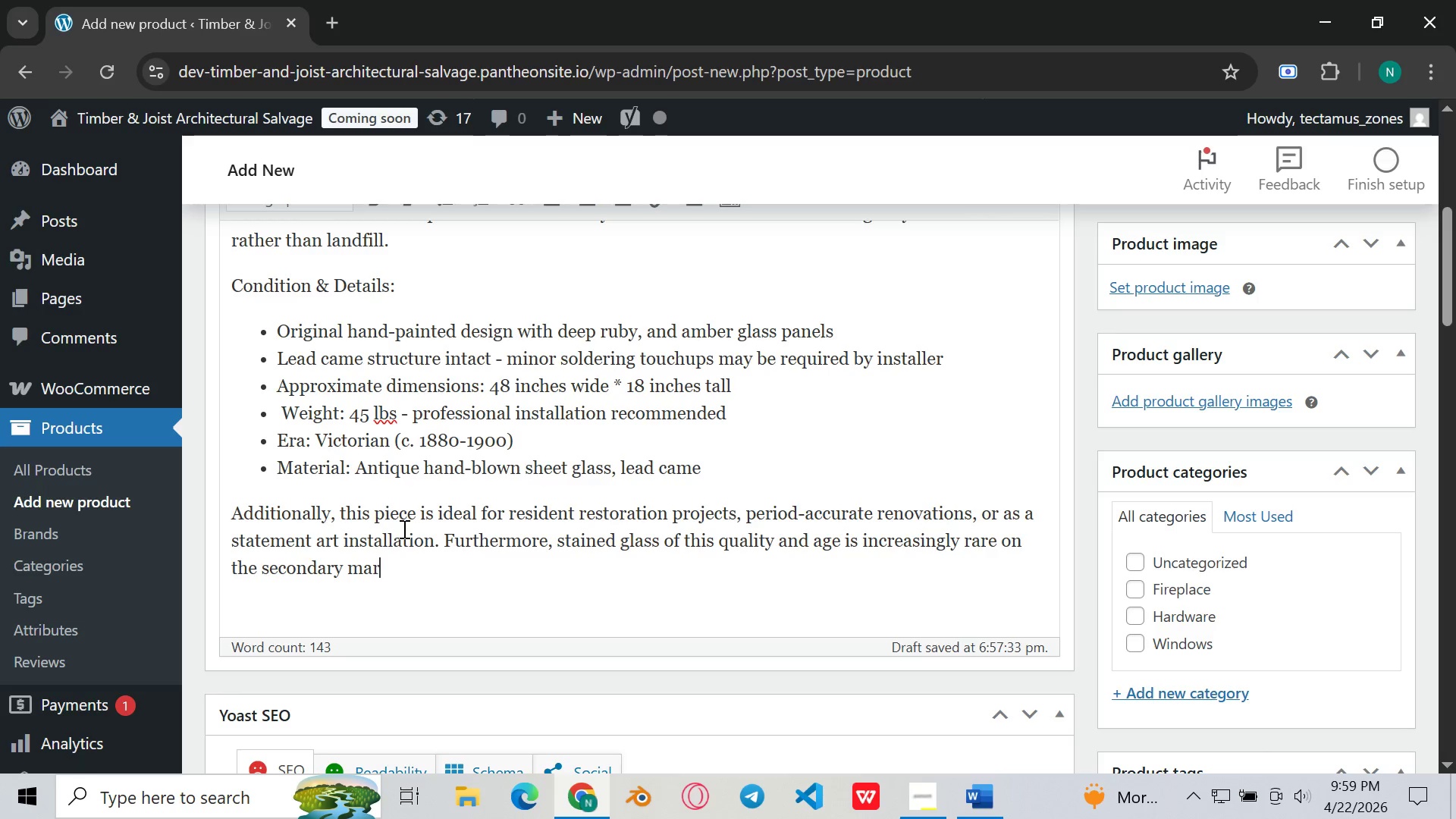 
type(ket.)
 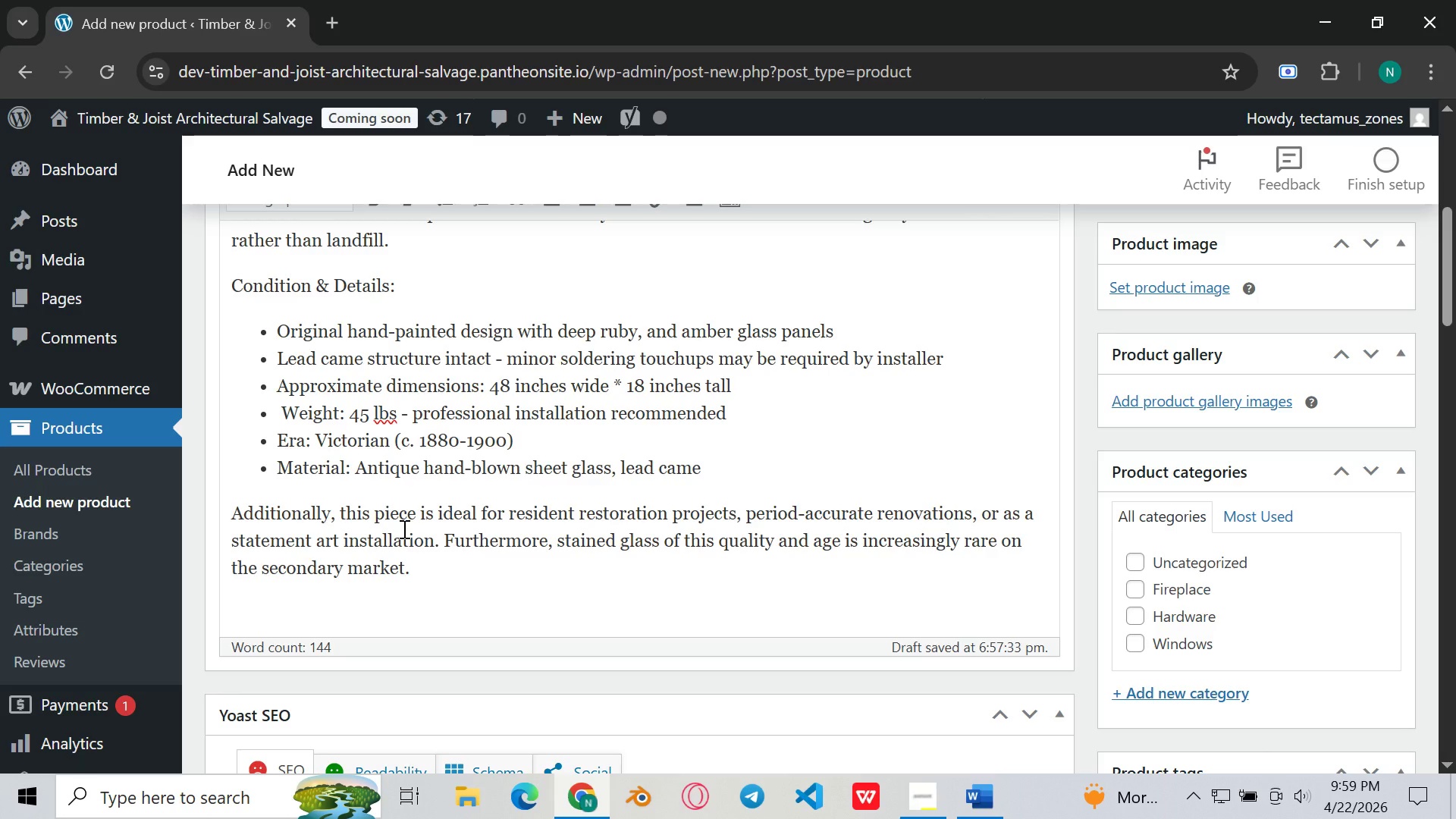 
key(Enter)
 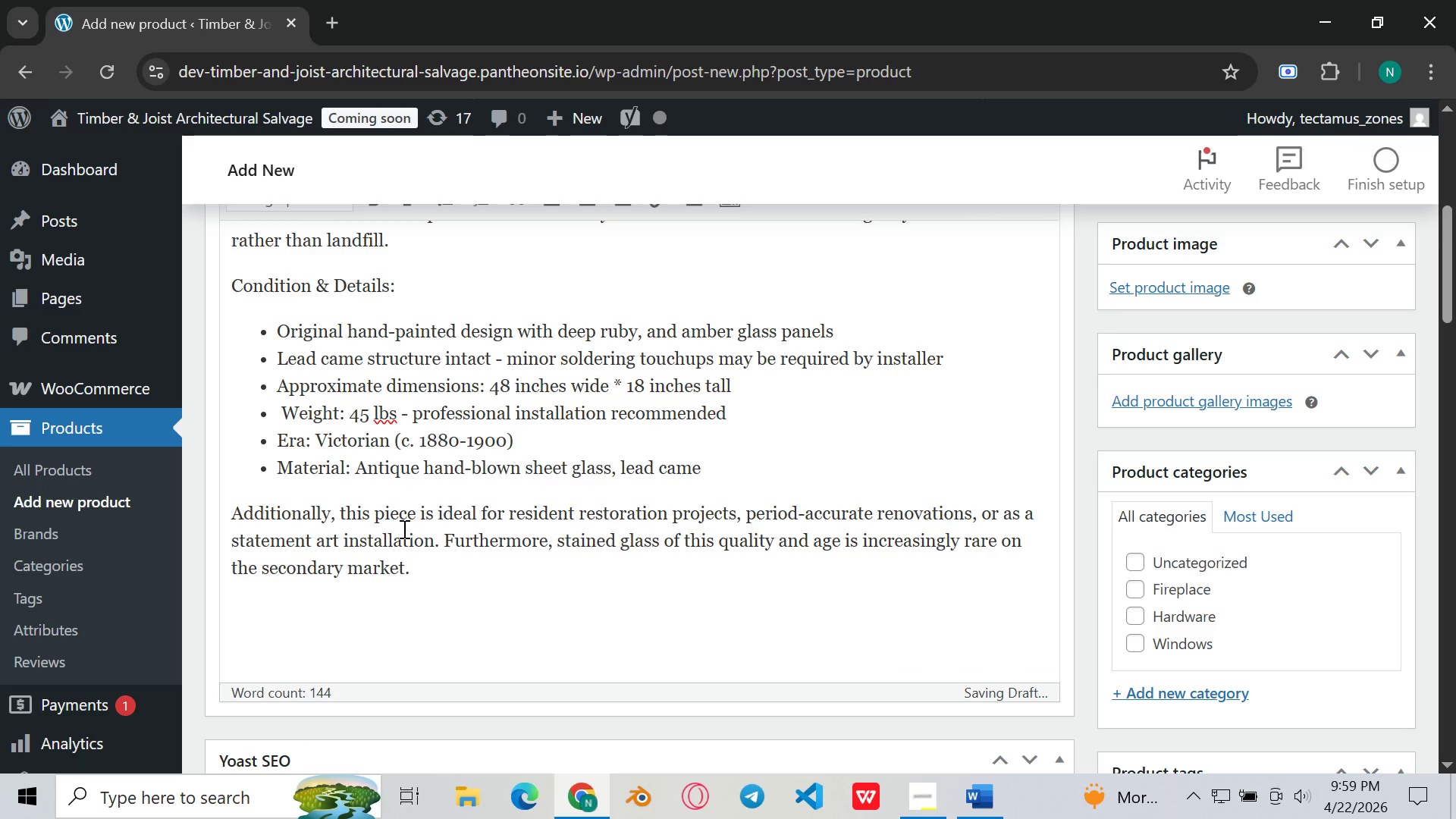 
type(This is a one-of-)
 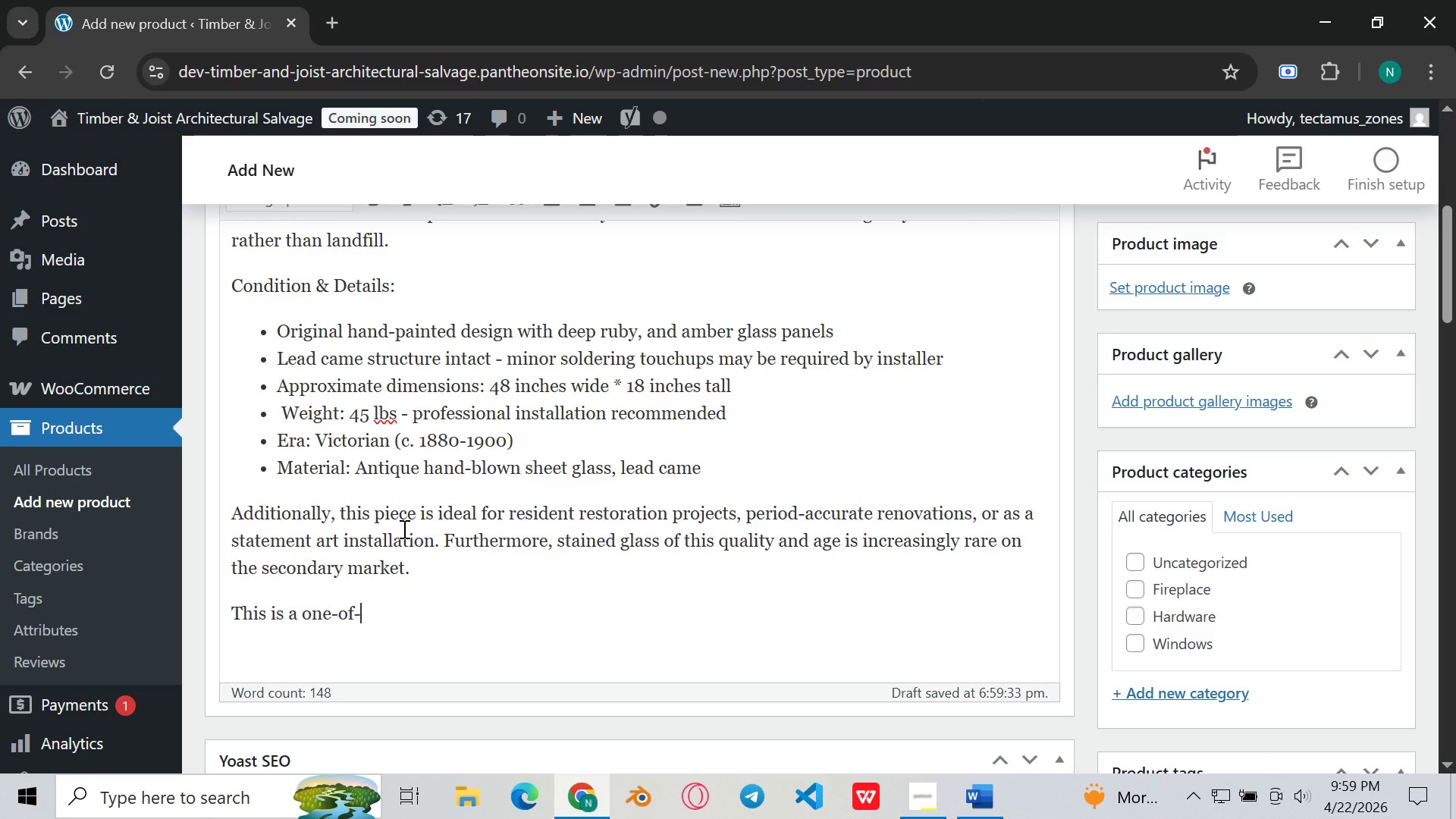 
type(akind architectural)
 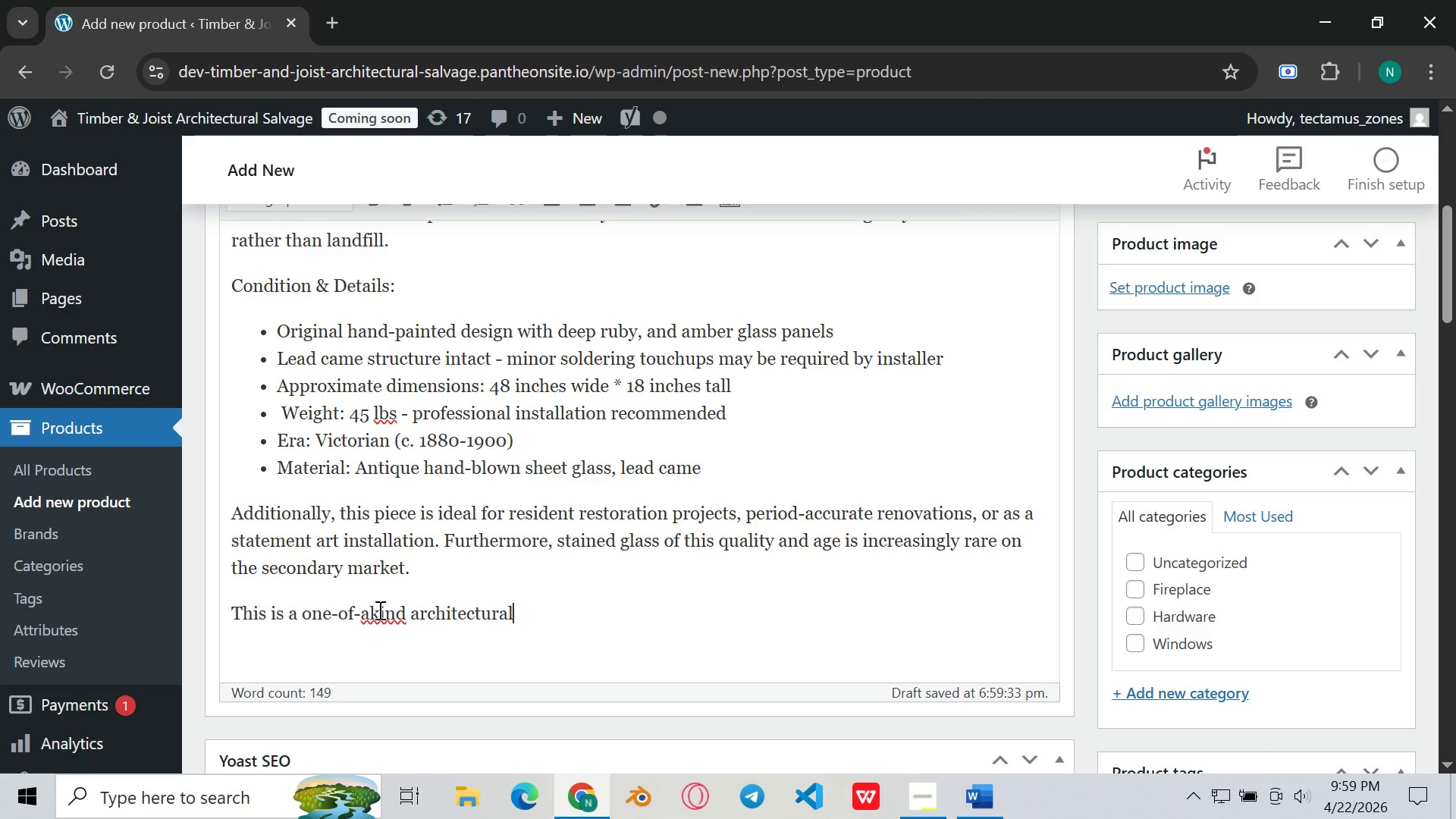 
left_click([368, 611])
 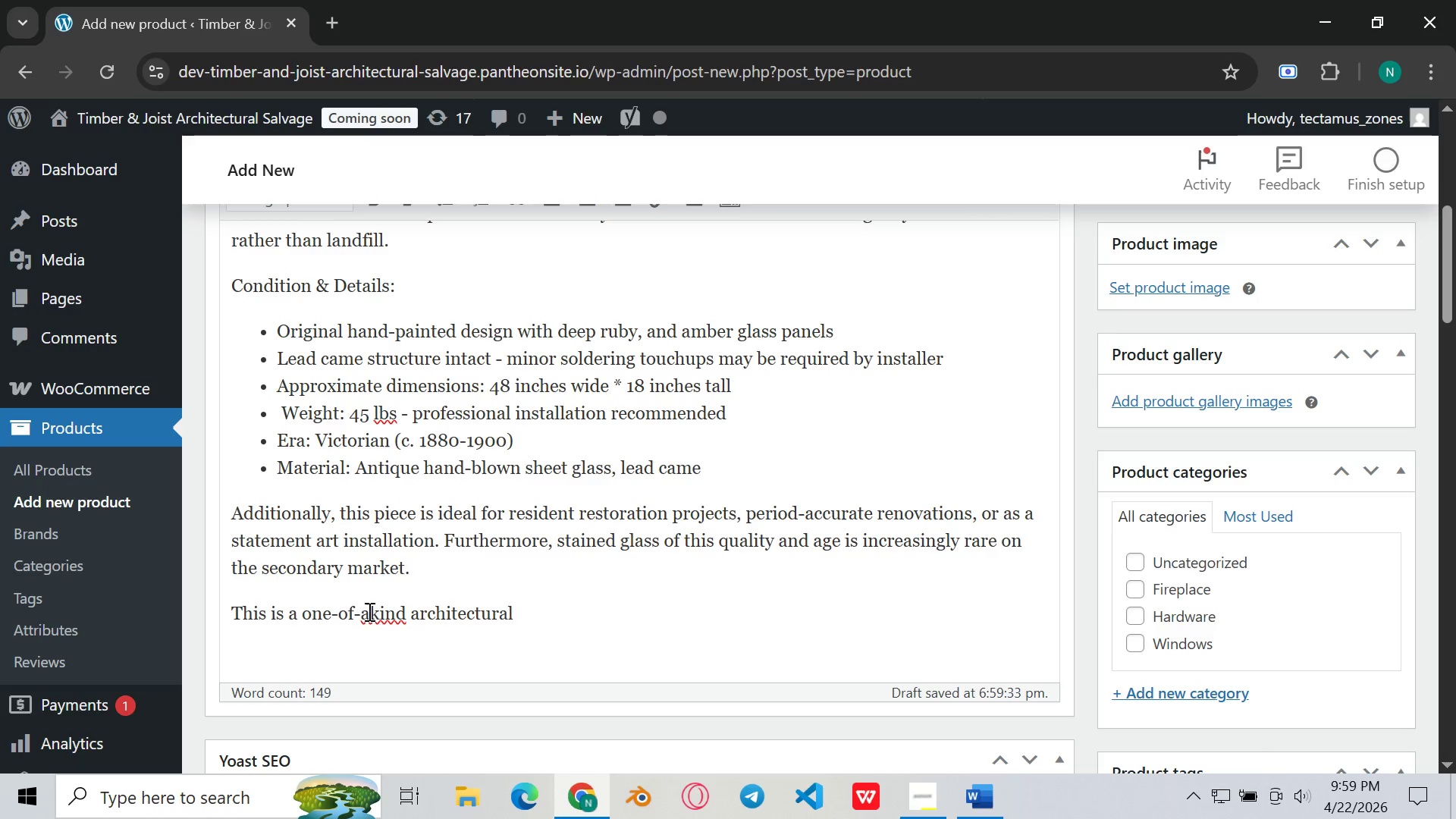 
key(Minus)
 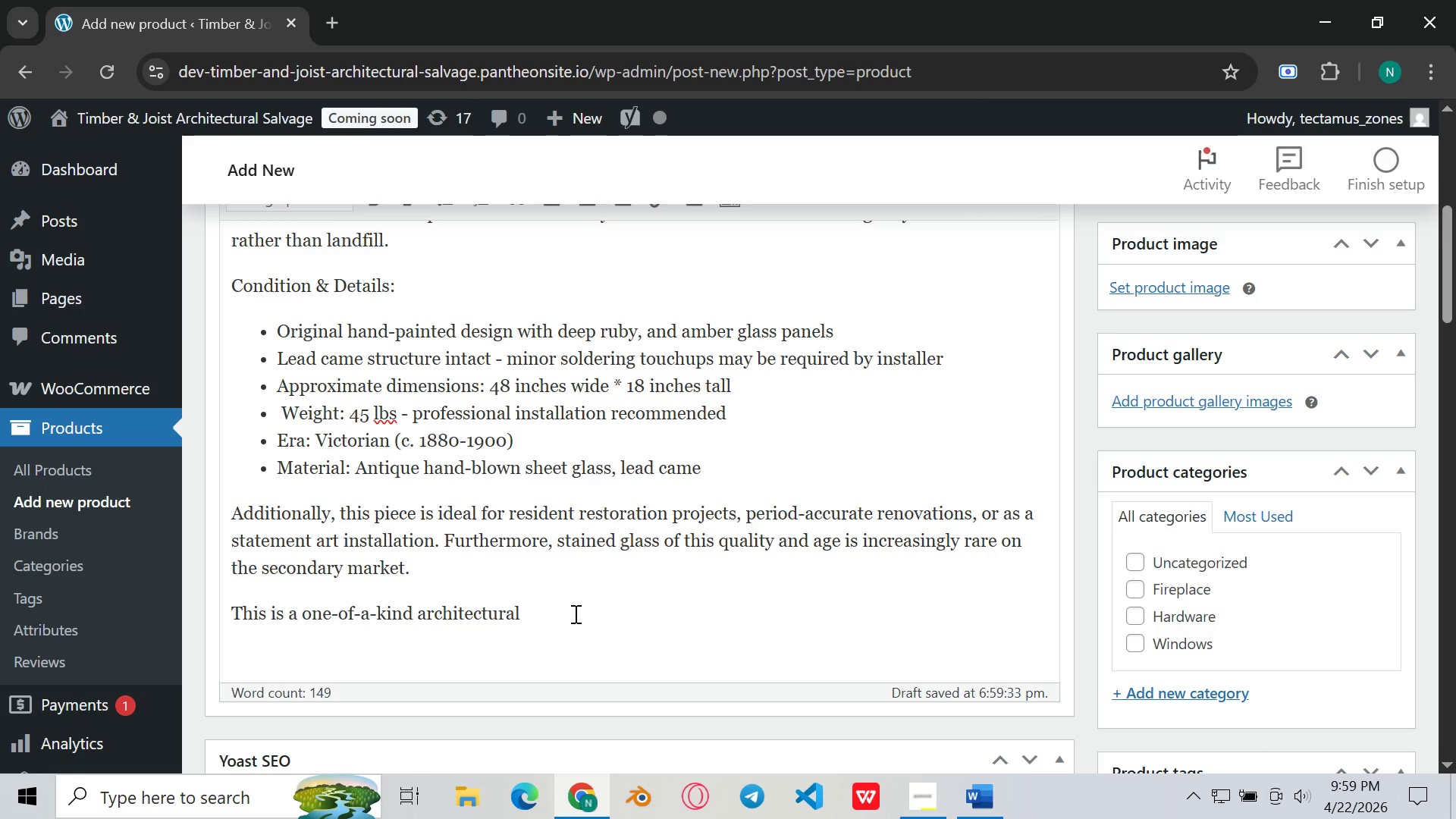 
left_click([592, 616])
 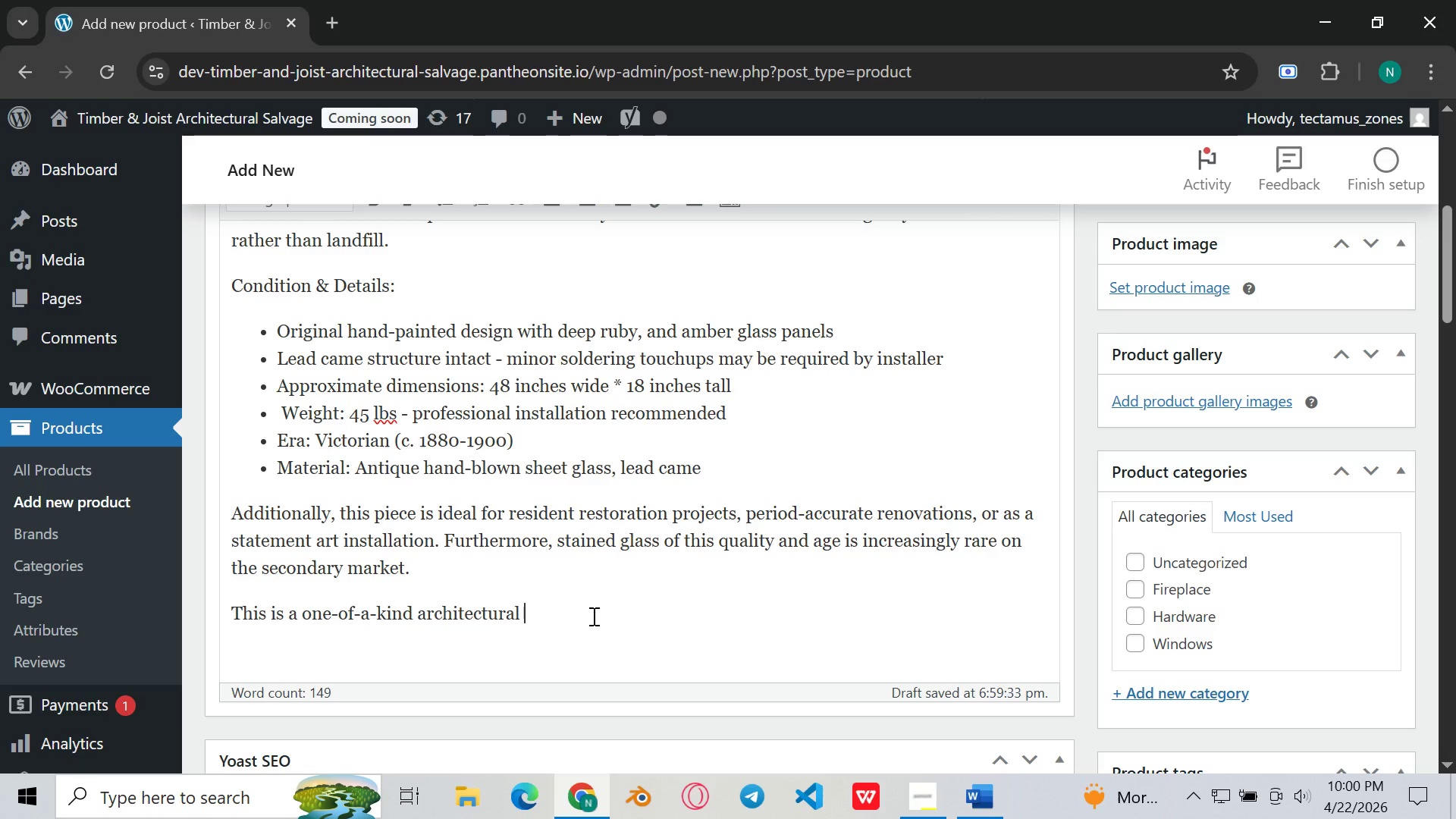 
type(sl)
key(Backspace)
type(alvage)
 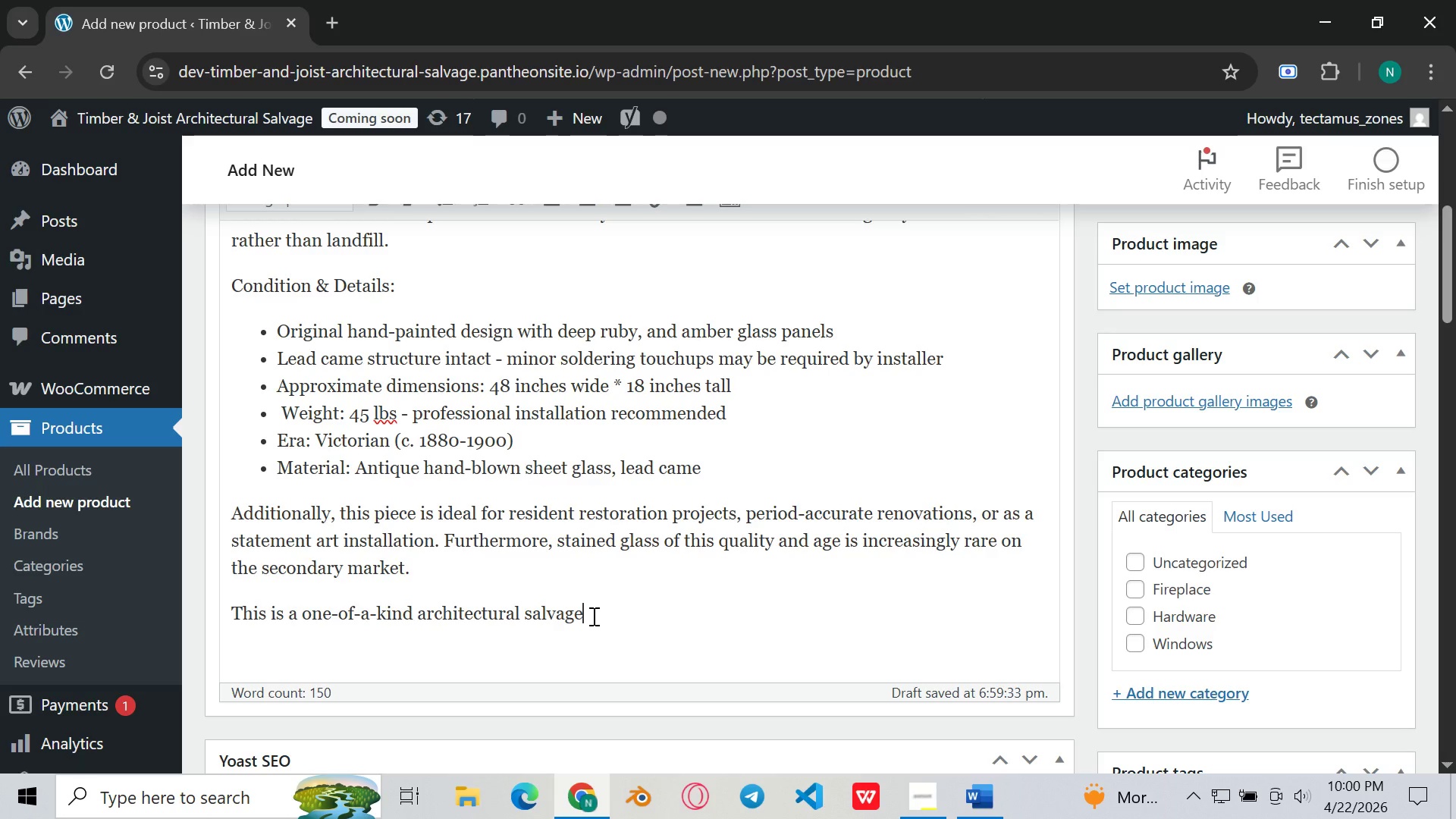 
type( item,)
key(Backspace)
type(. One unit available )
key(Backspace)
type(. Ships via d)
key(Backspace)
type(fi)
key(Backspace)
type(reight - )
 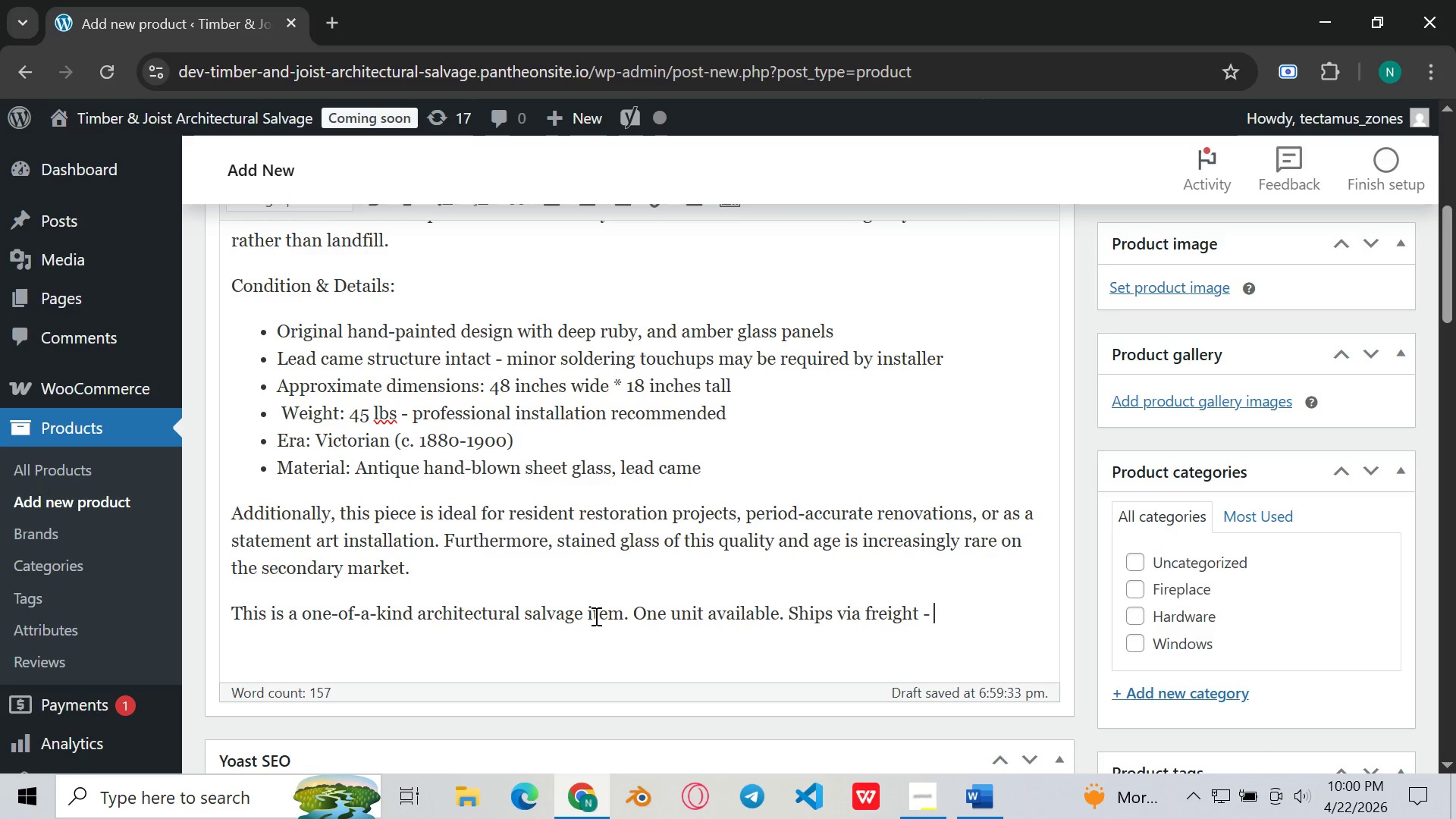 
type(buyer responsible for crating coordiantio)
key(Backspace)
key(Backspace)
key(Backspace)
key(Backspace)
key(Backspace)
type(nation.)
 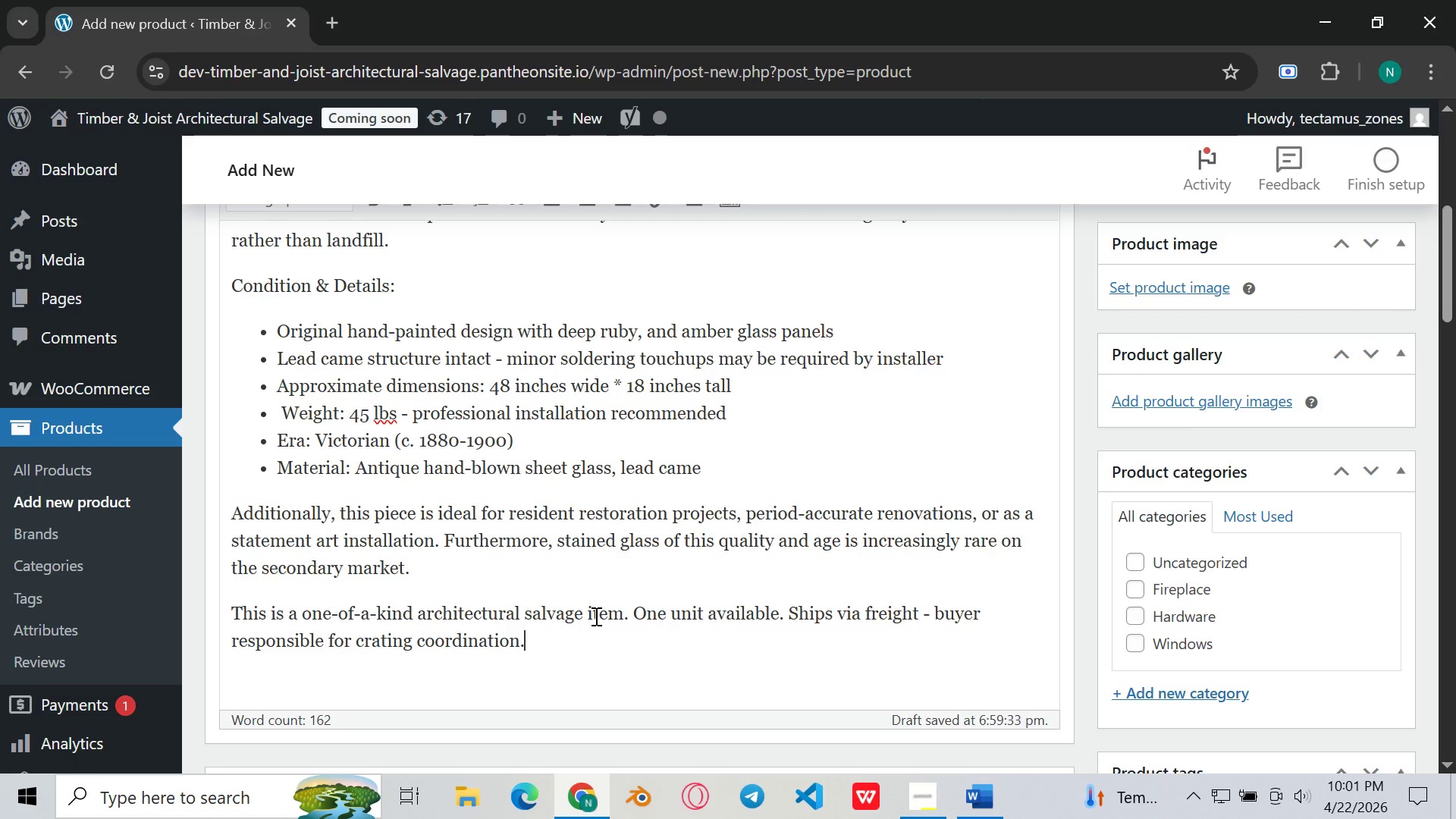 
key(Enter)
 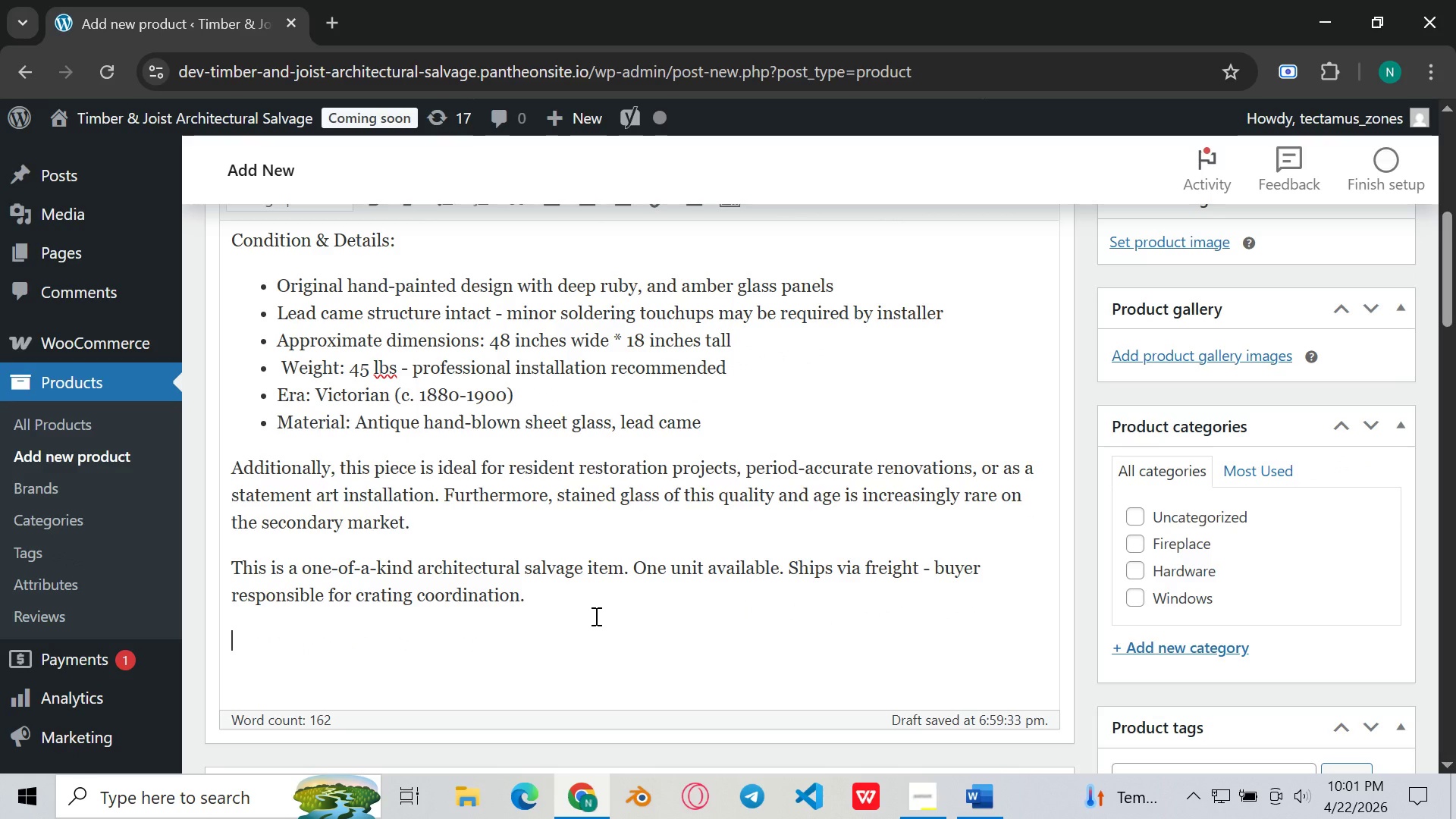 
type(LOCAL PICKUP AVAILABLE )
 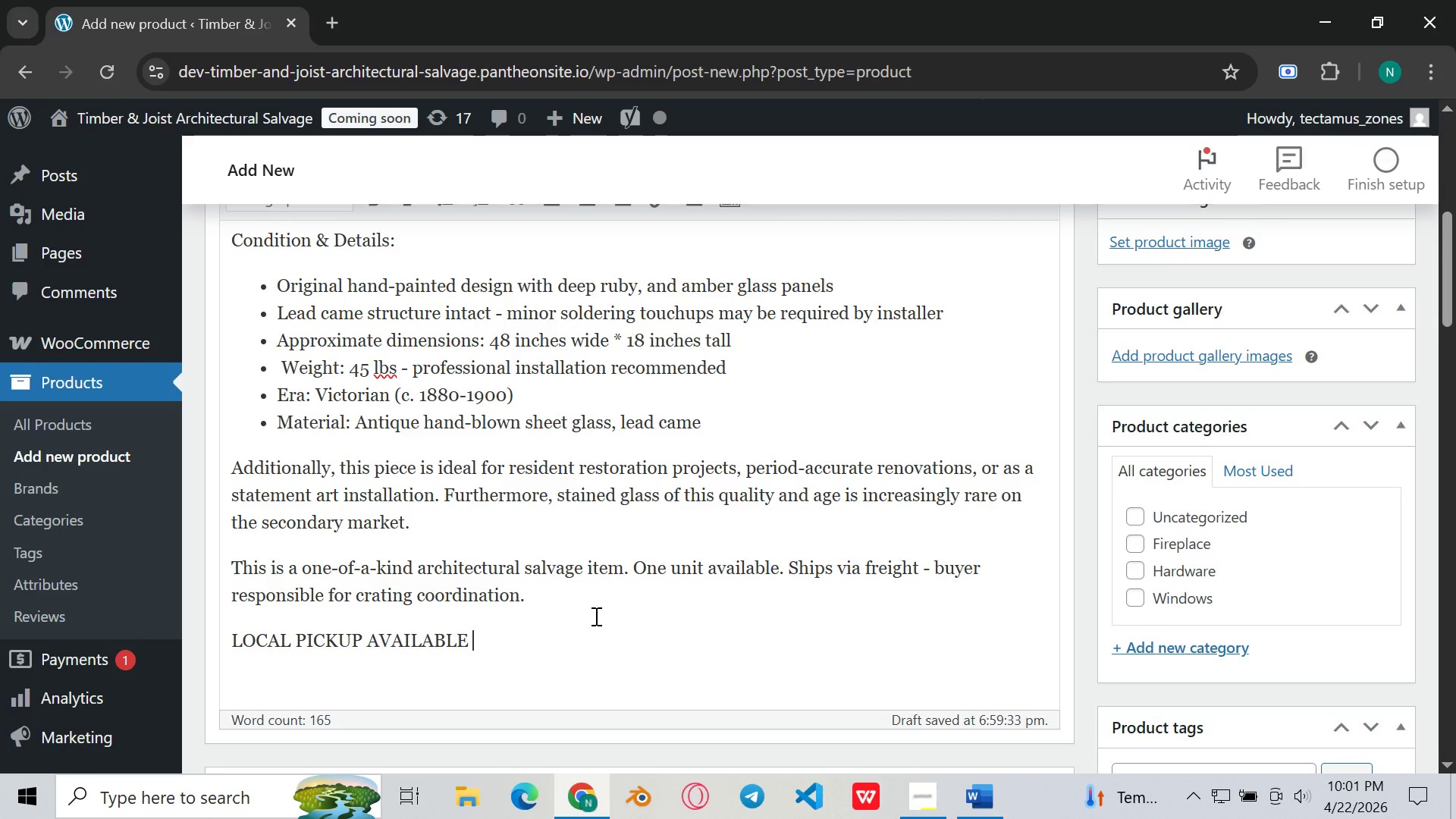 
type(- Timber )
 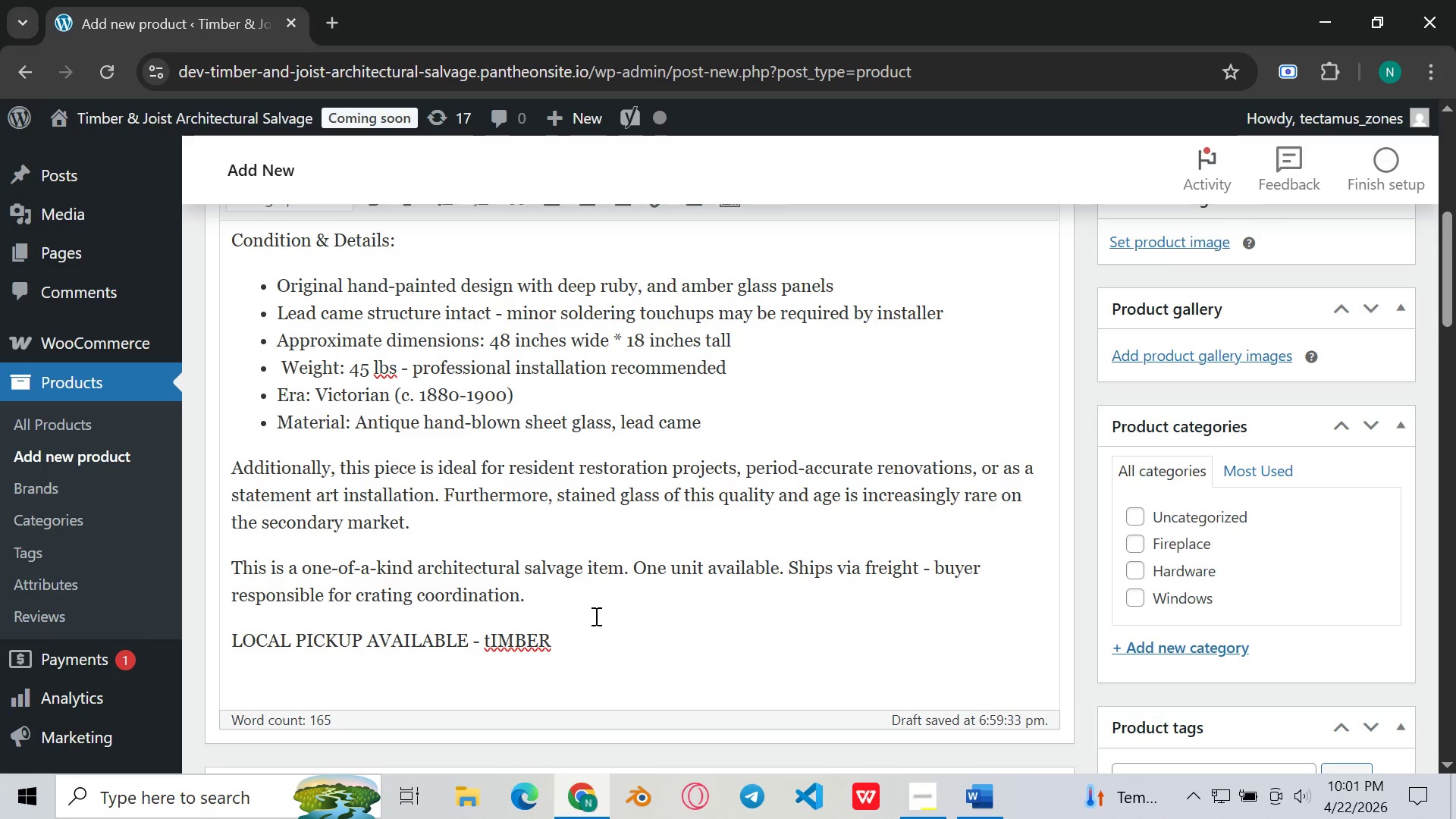 
left_click([491, 641])
 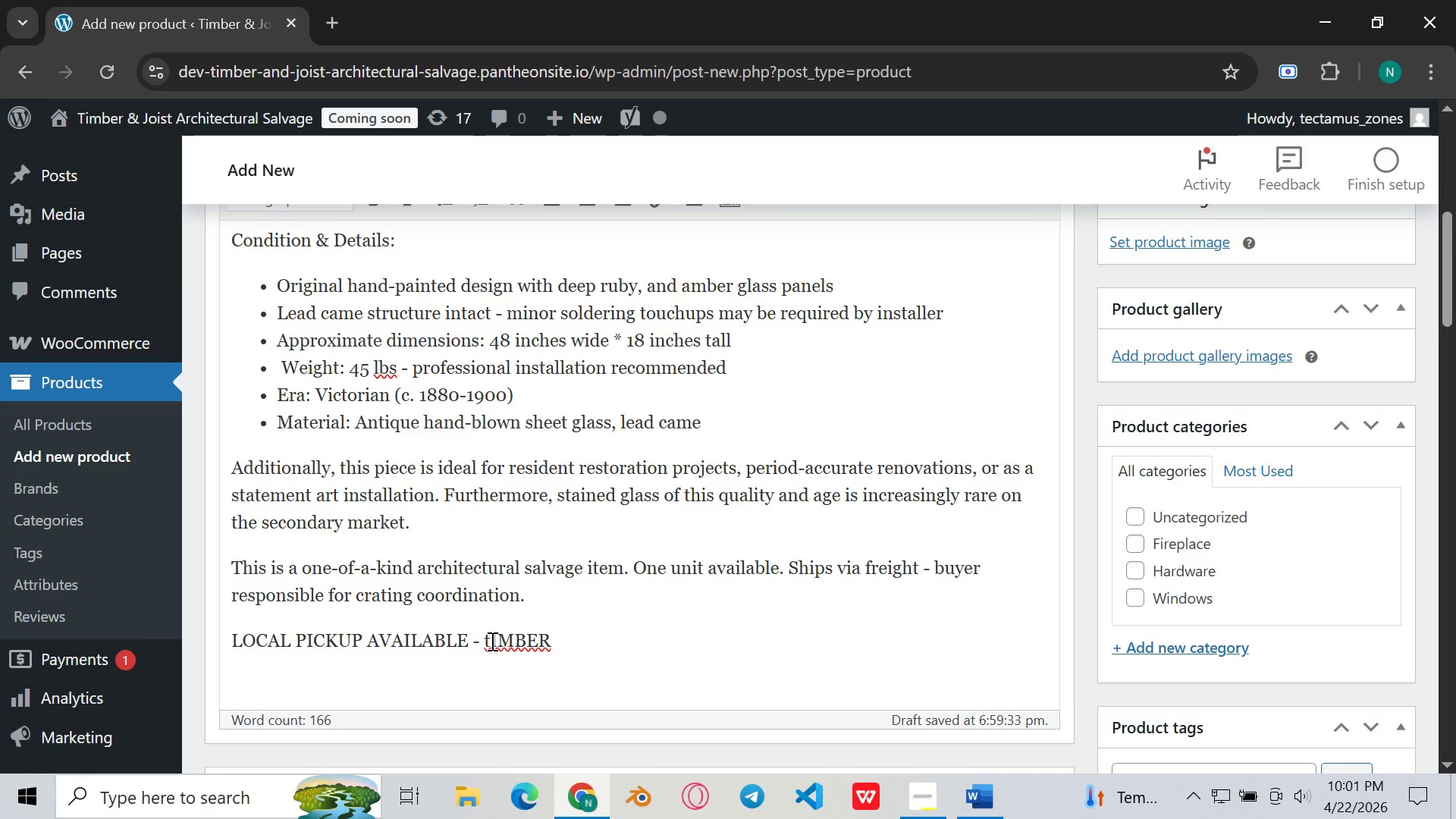 
key(Backspace)
 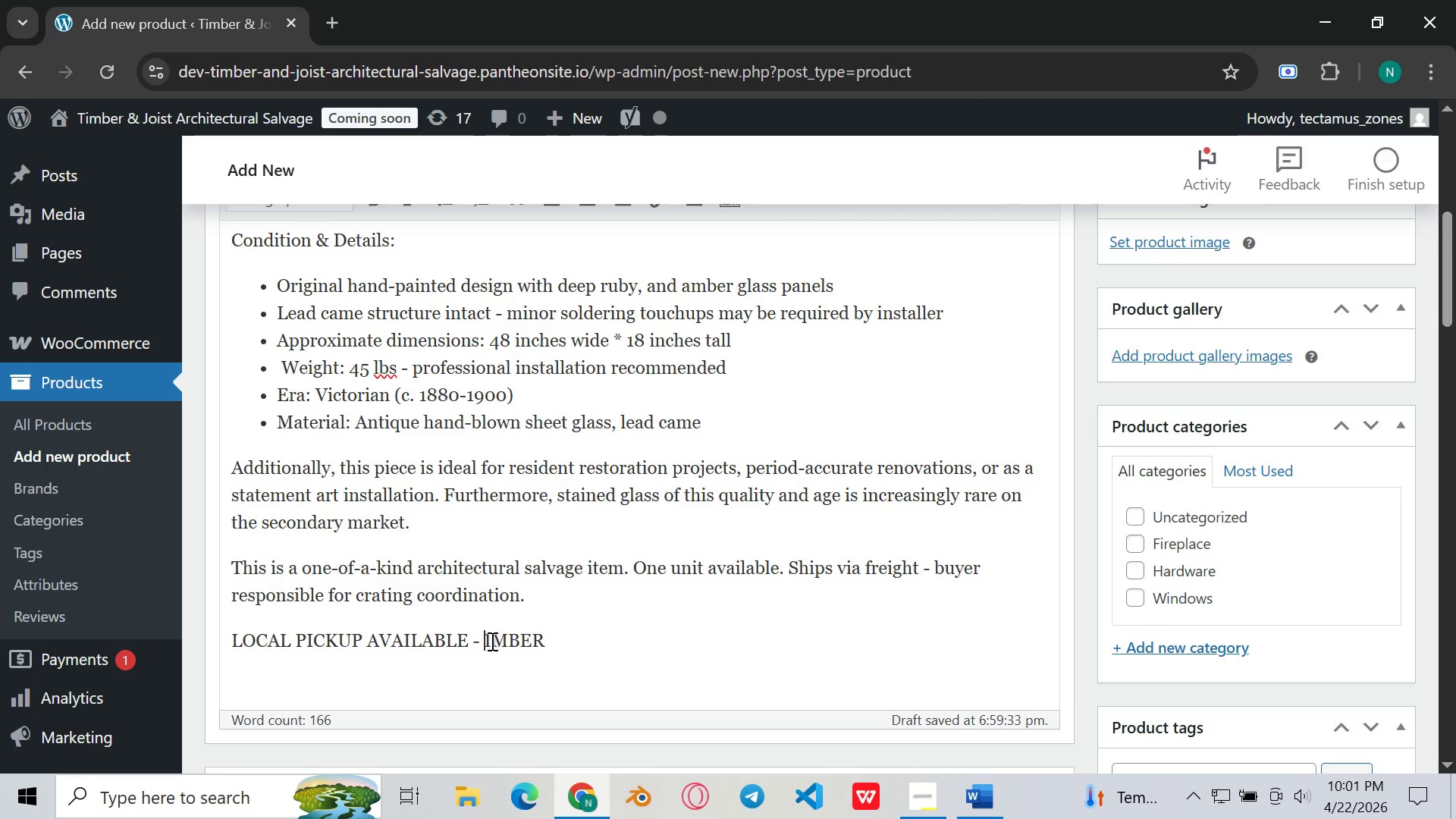 
key(T)
 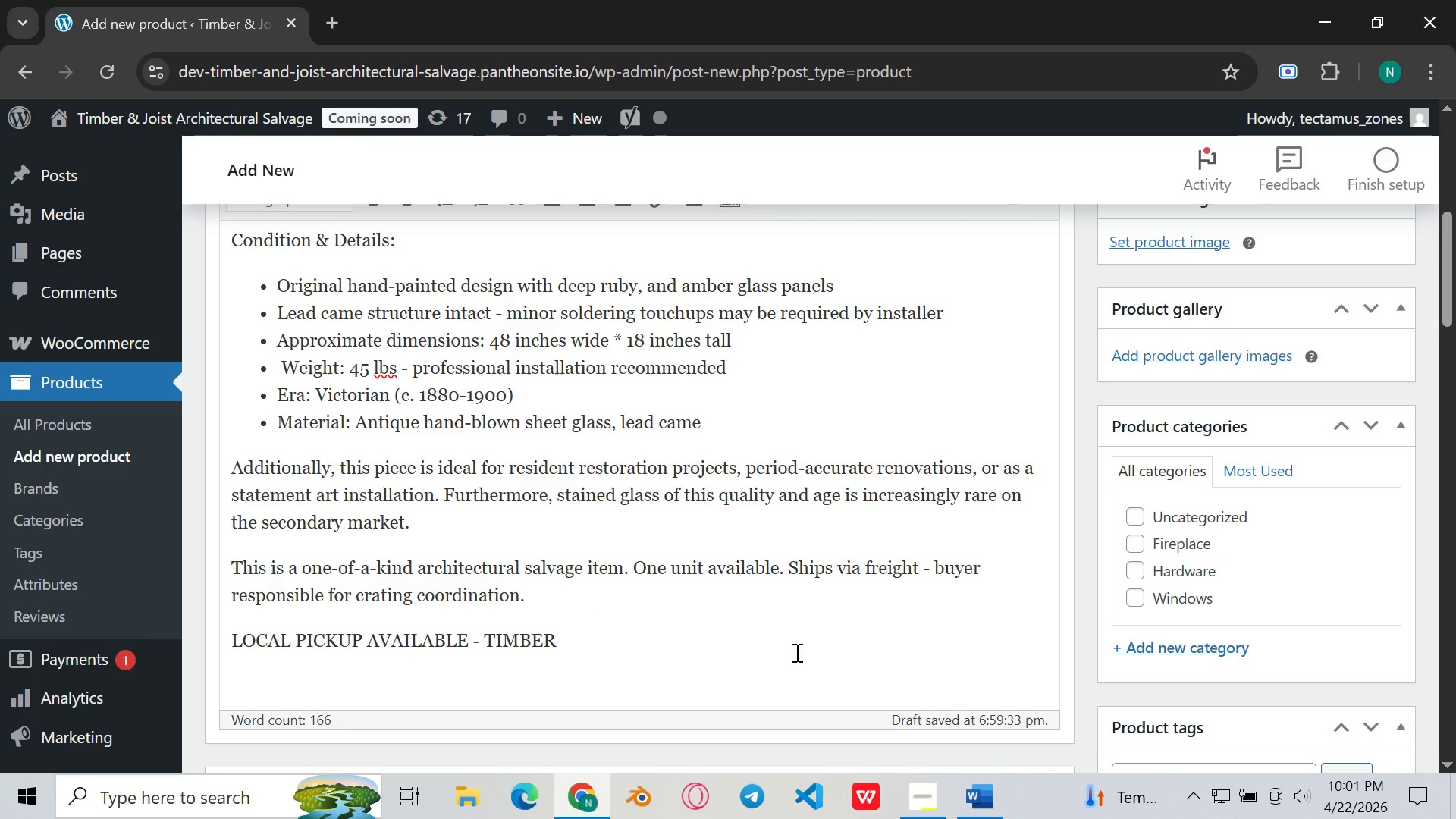 
left_click([730, 652])
 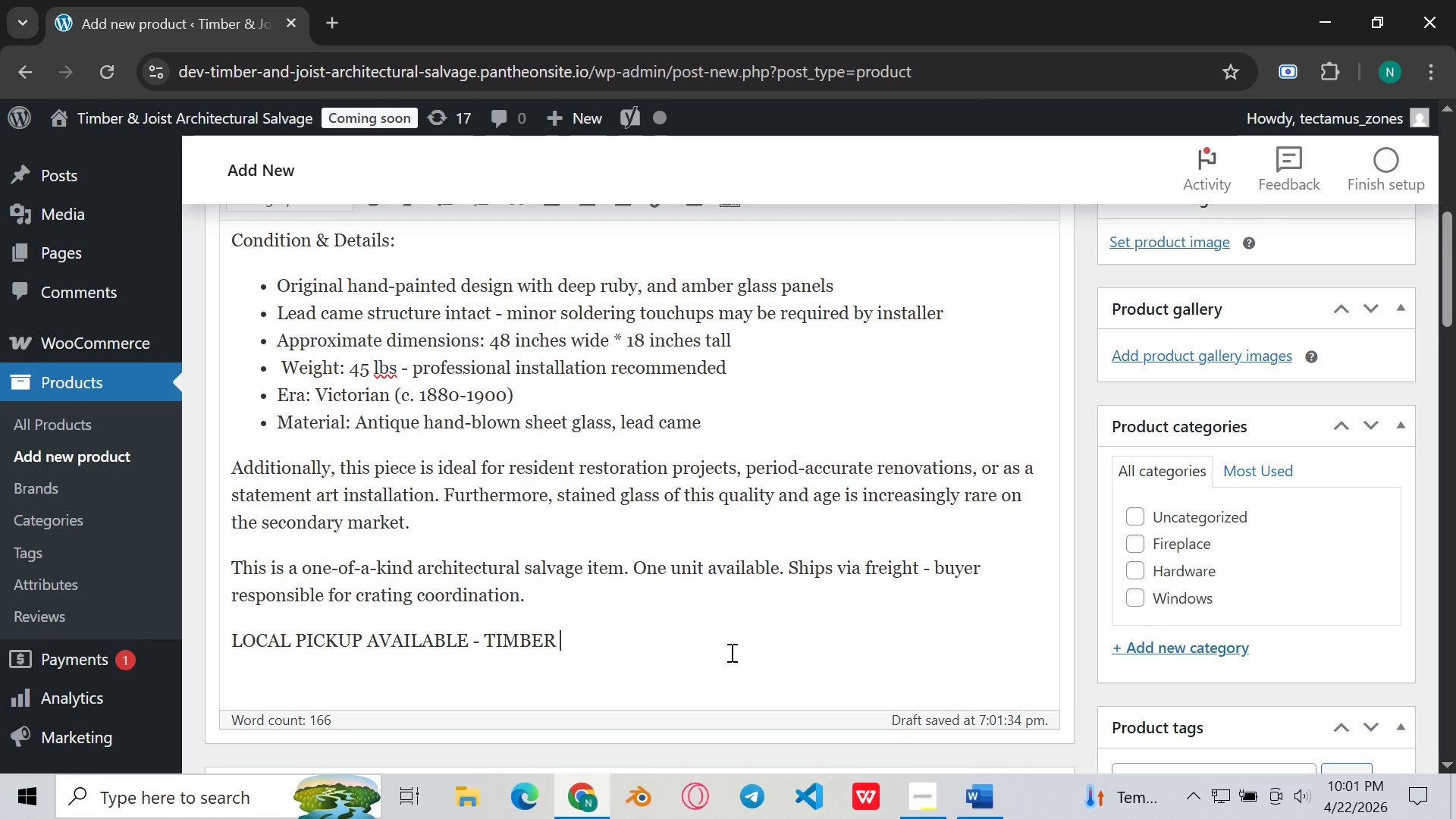 
key(Backspace)
key(Backspace)
key(Backspace)
key(Backspace)
key(Backspace)
key(Backspace)
type(IMBER )
 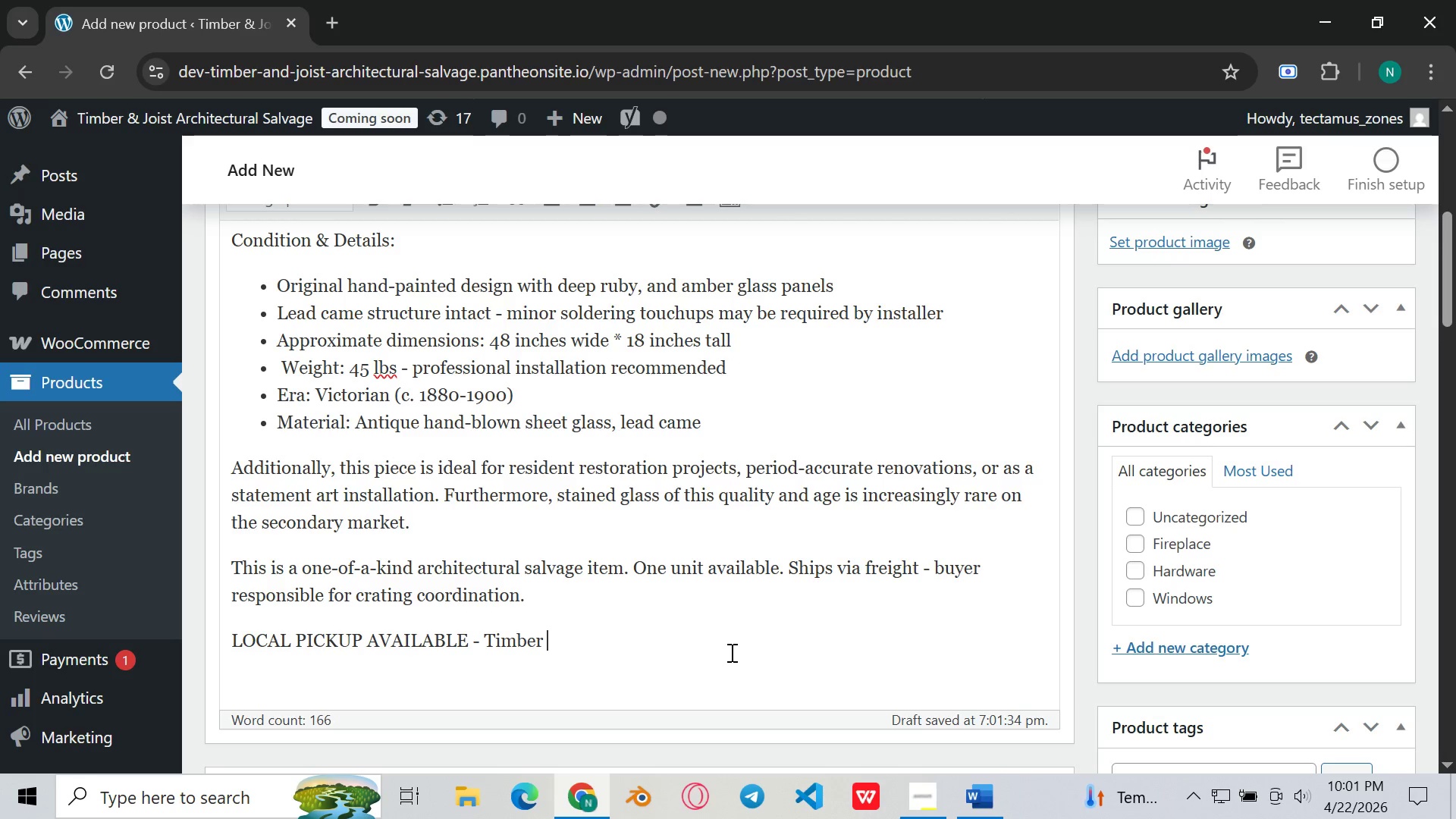 
key(Control+ControlLeft)
 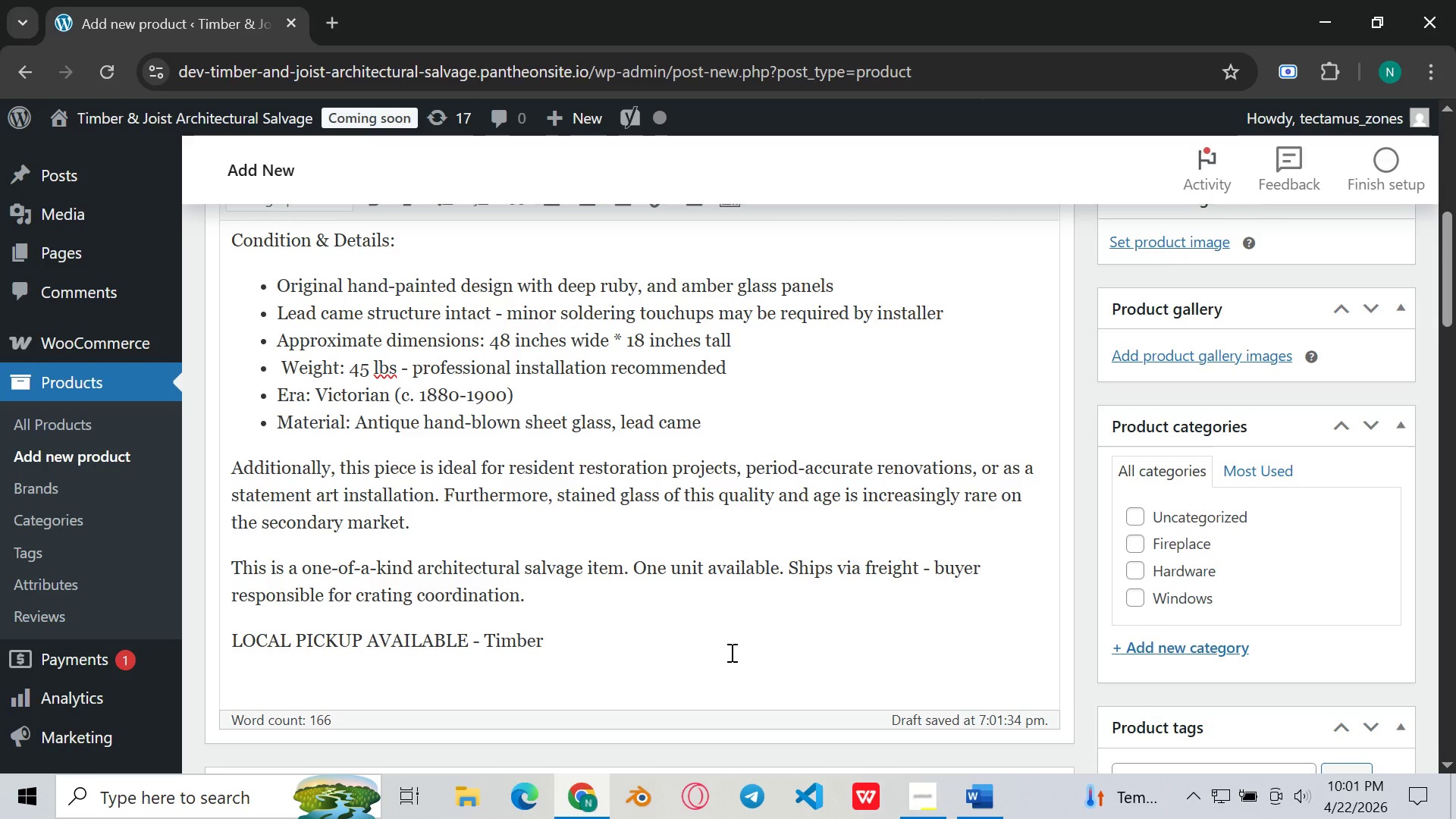 
key(Control+7)
 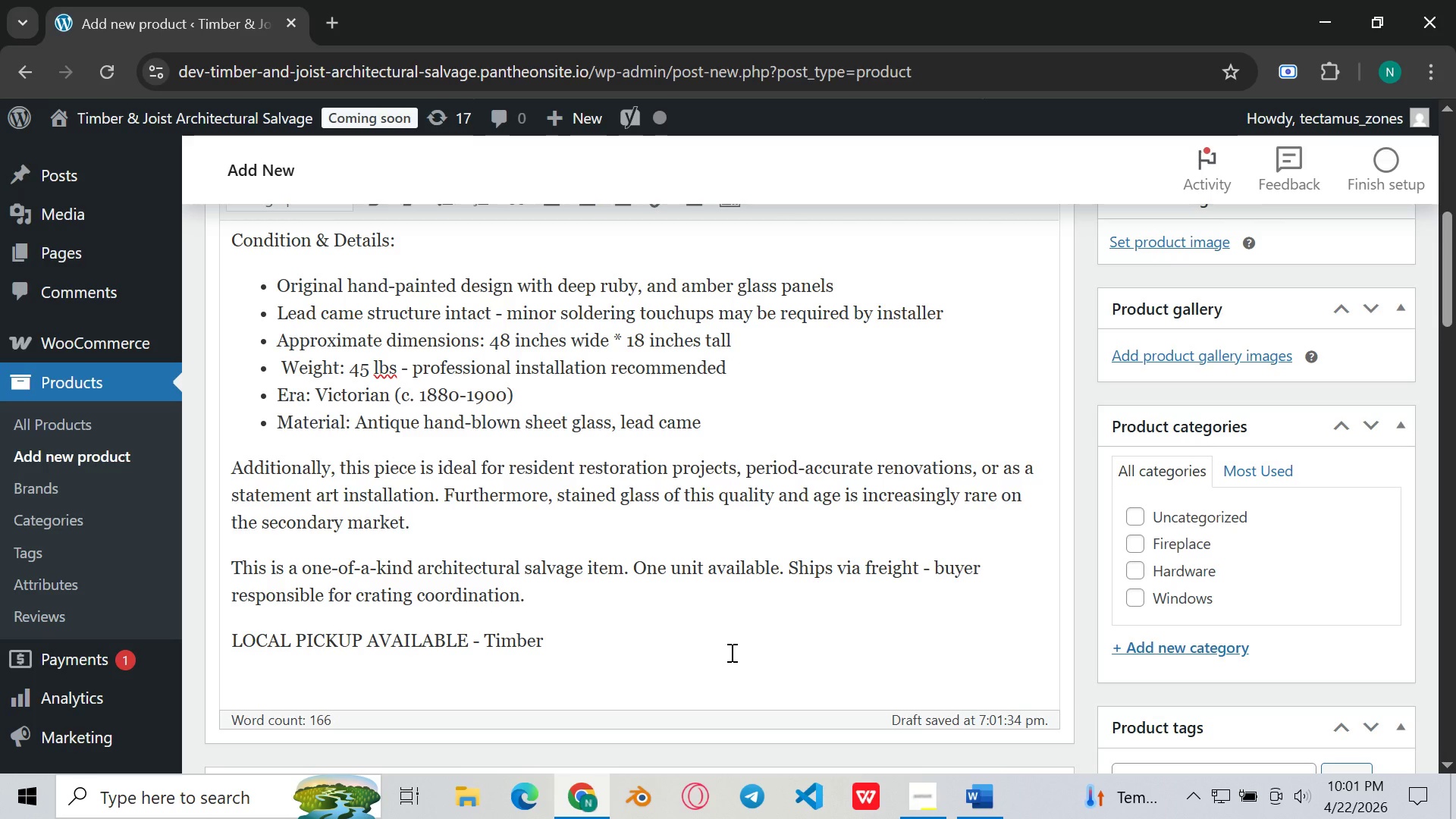 
type(*)
key(Backspace)
type(& Joist Salvage yard)
 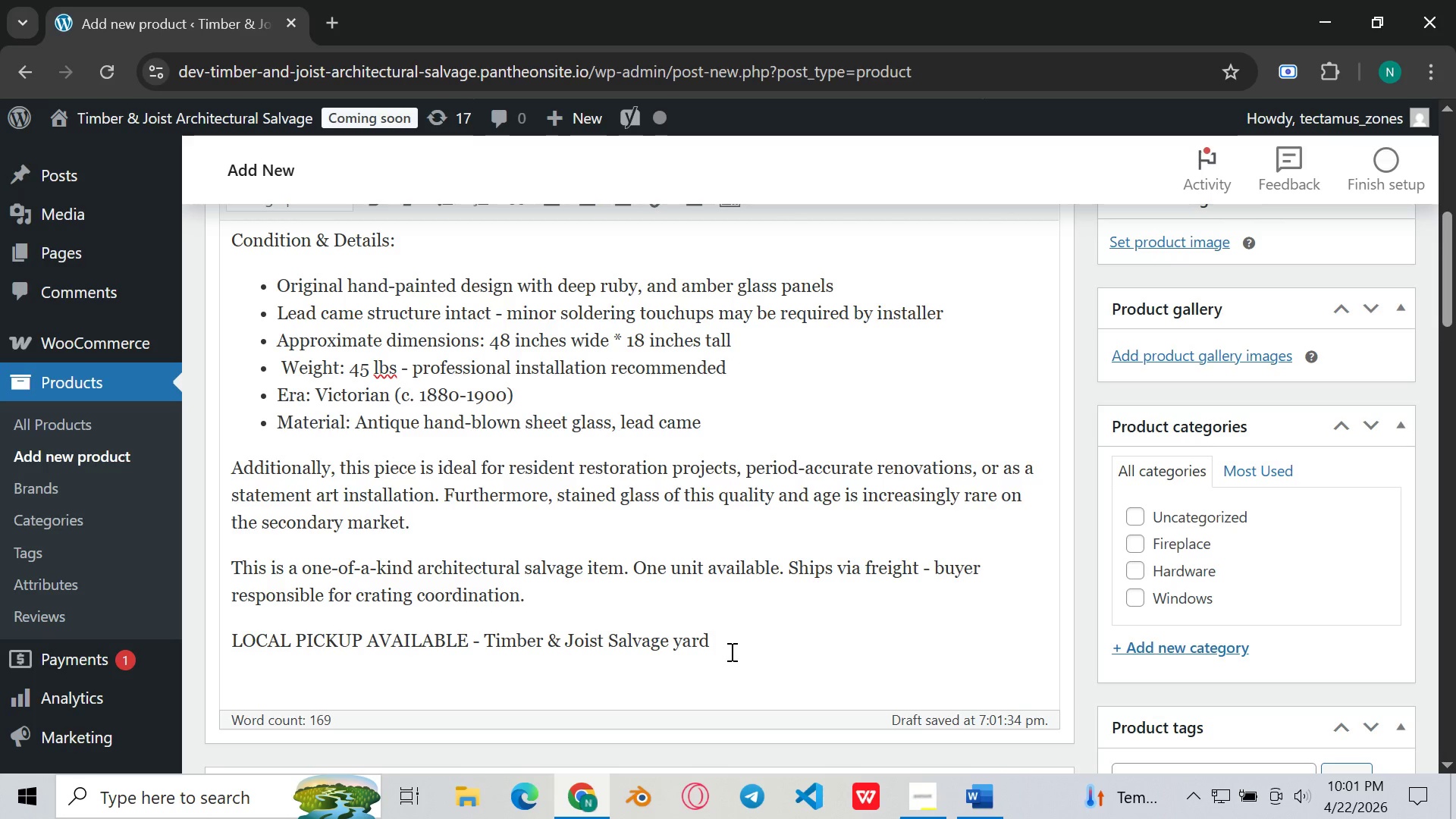 
key(ArrowLeft)
 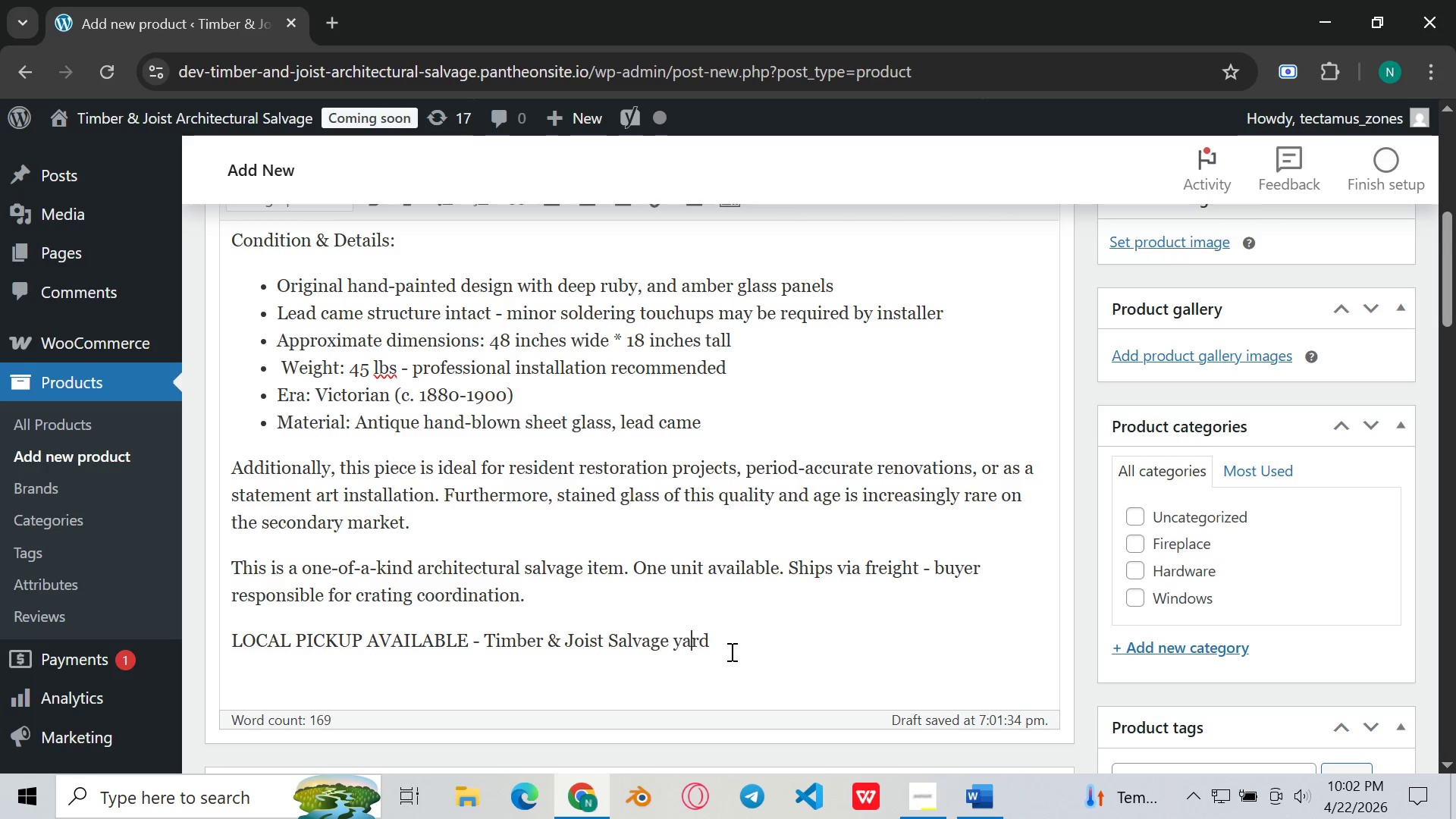 
key(ArrowLeft)
 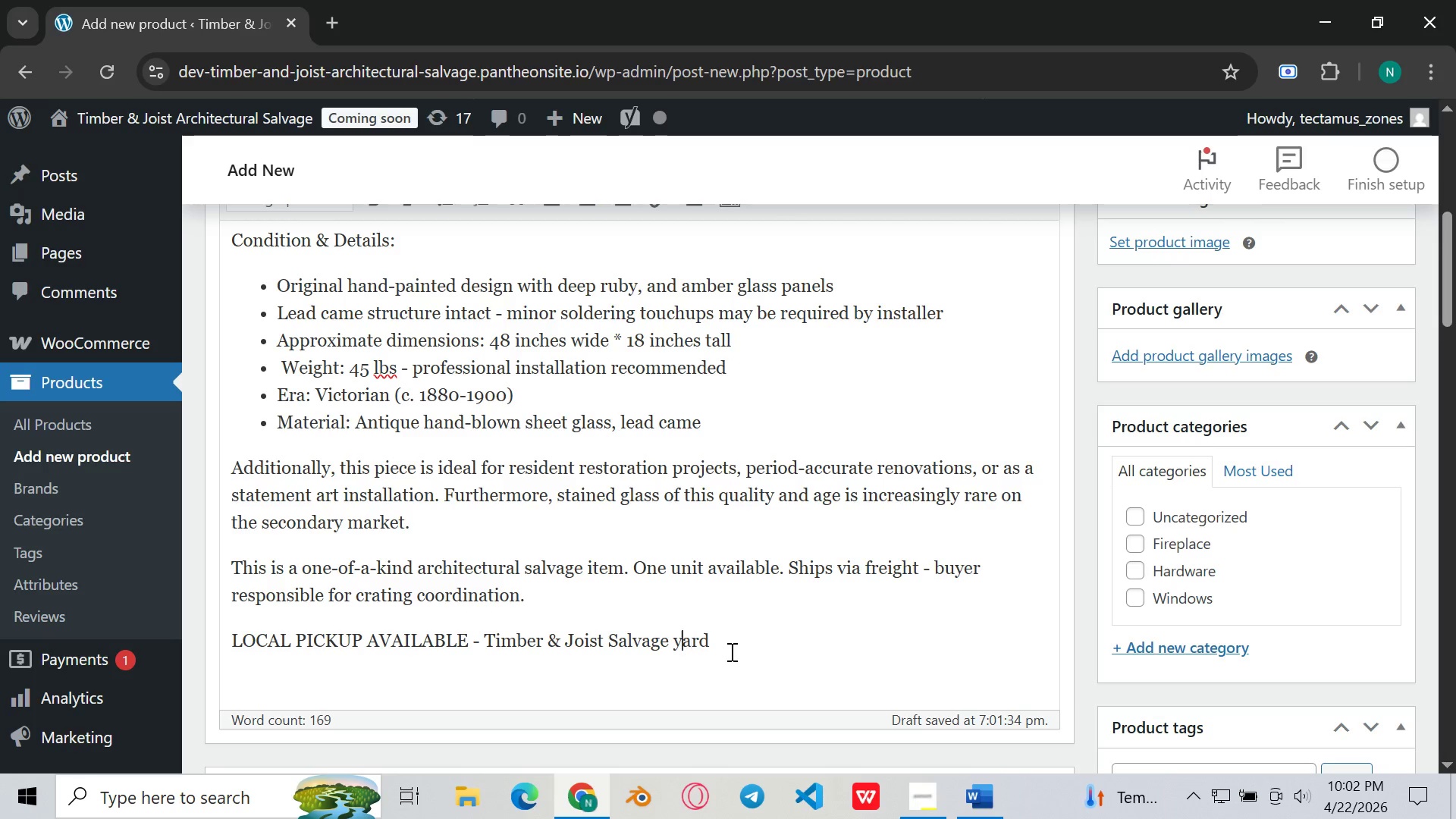 
key(ArrowLeft)
 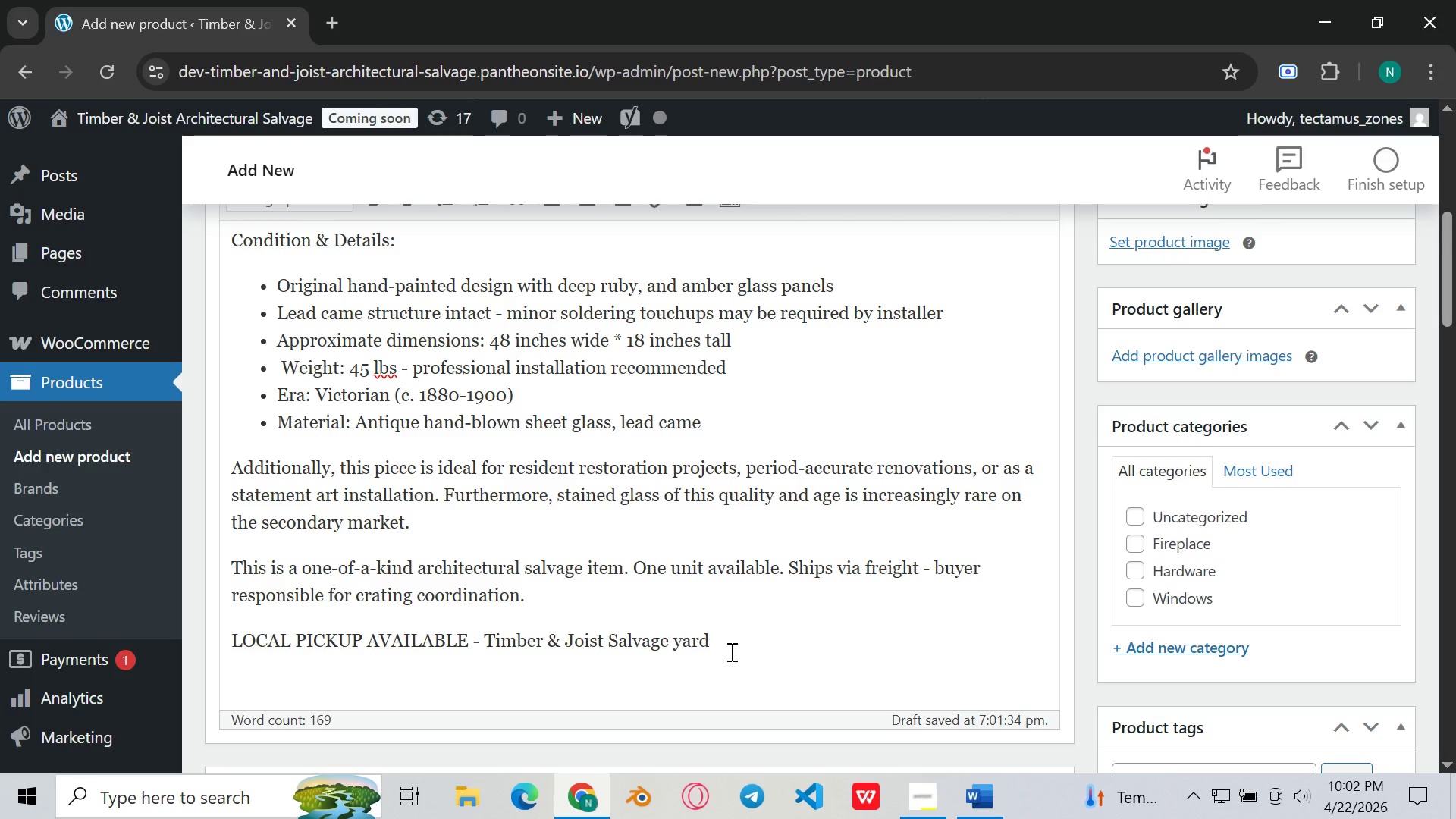 
key(Backspace)
 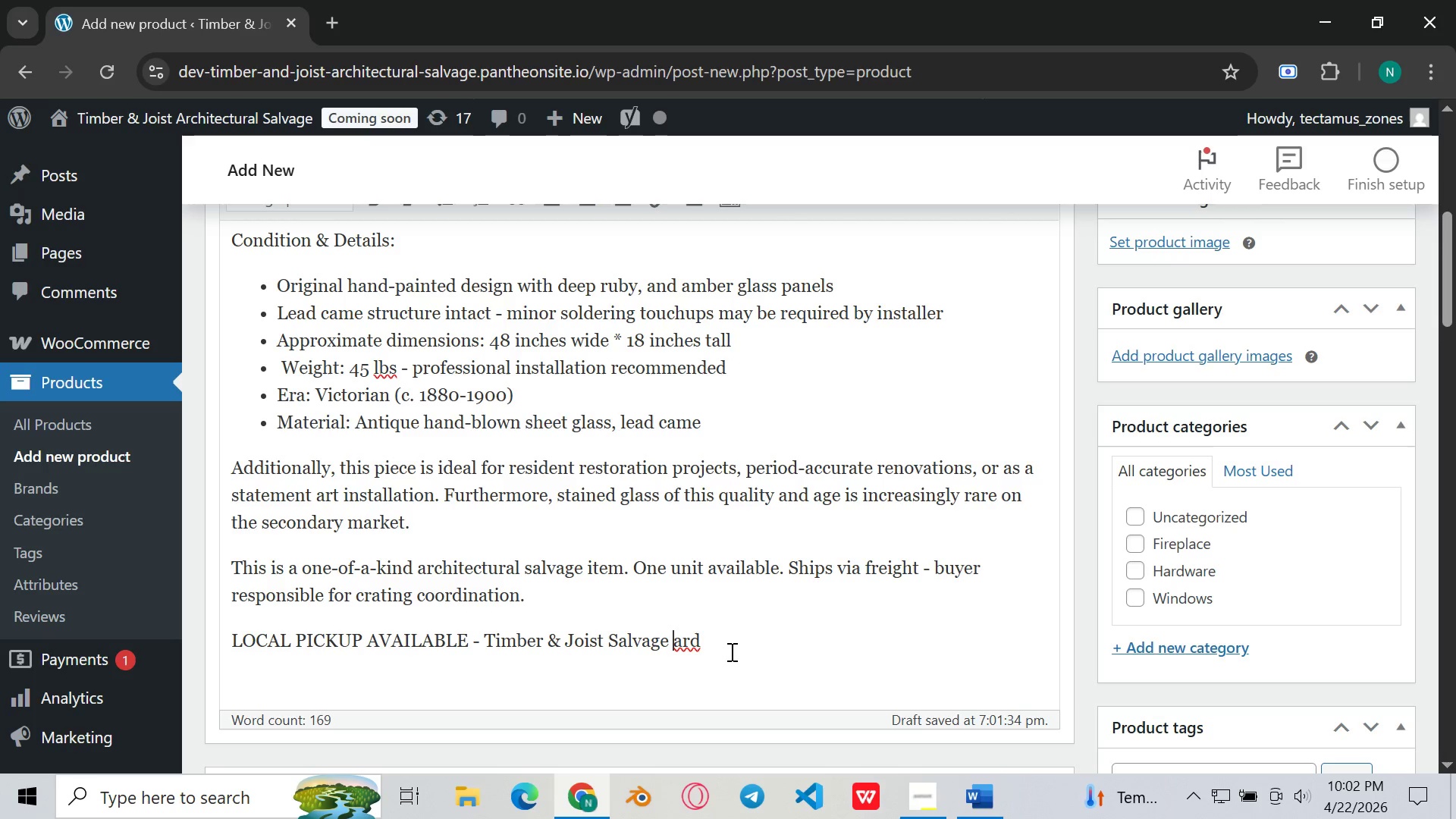 
key(Shift+ShiftLeft)
 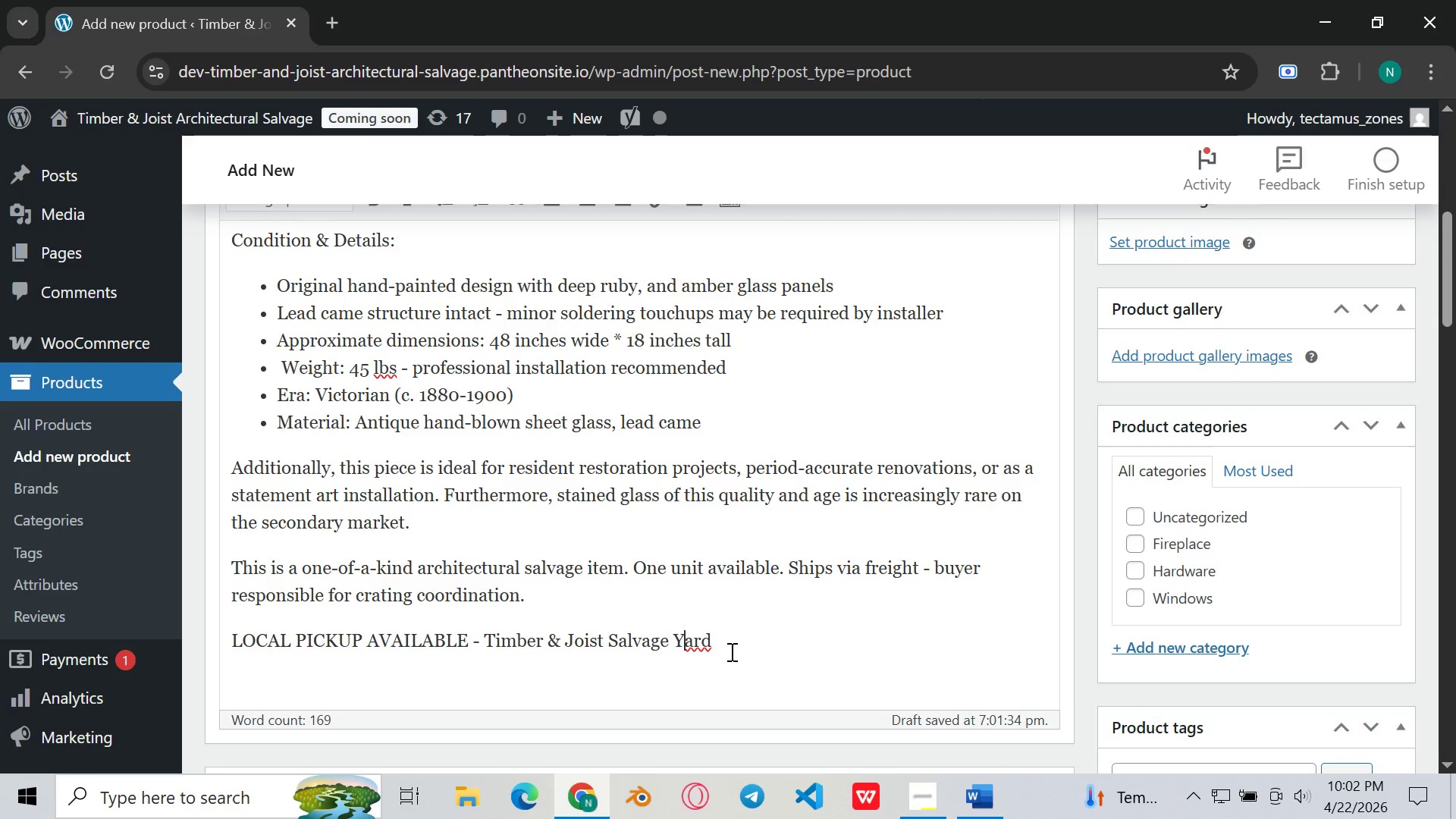 
key(Shift+Y)
 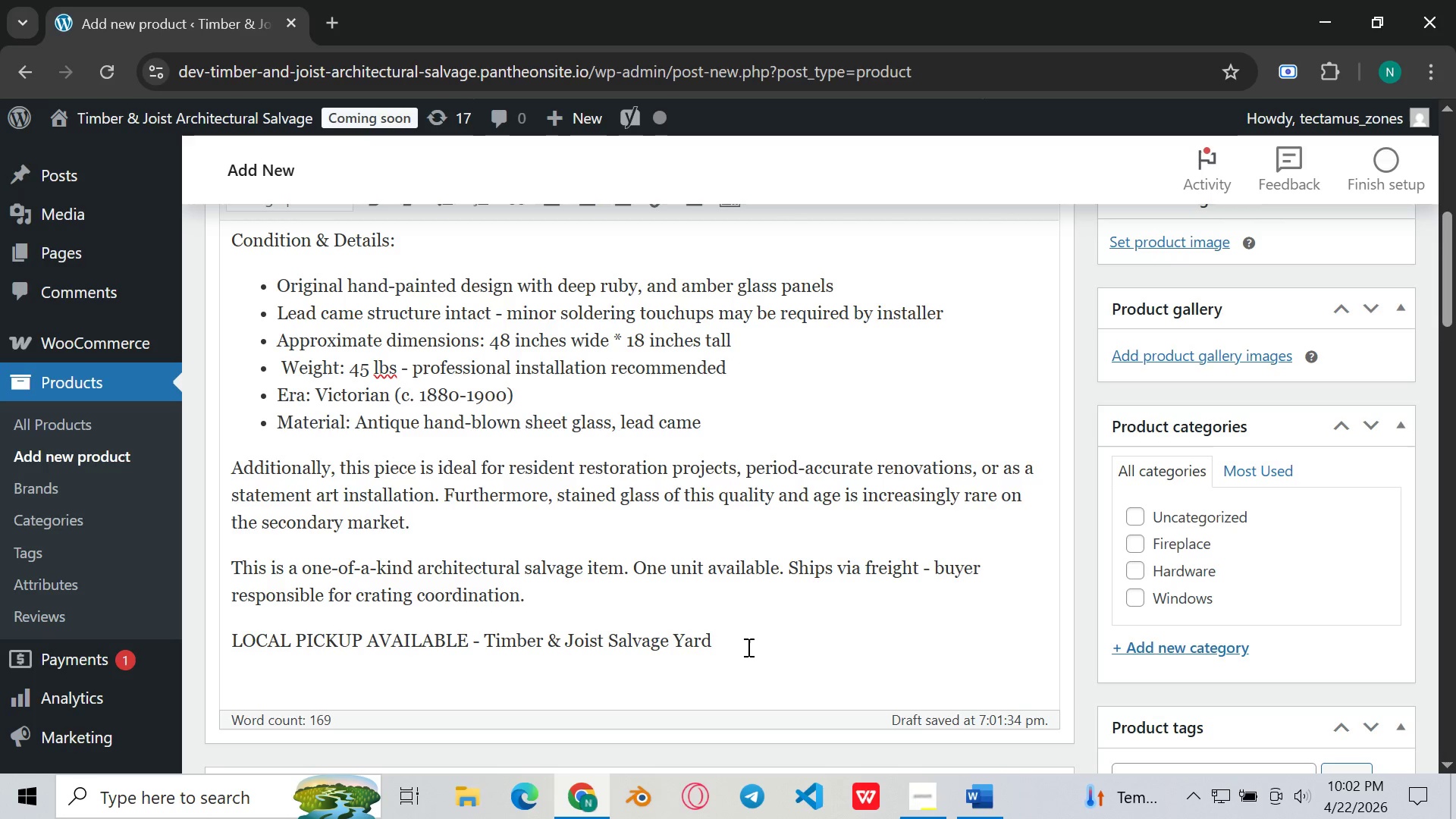 
left_click([747, 647])
 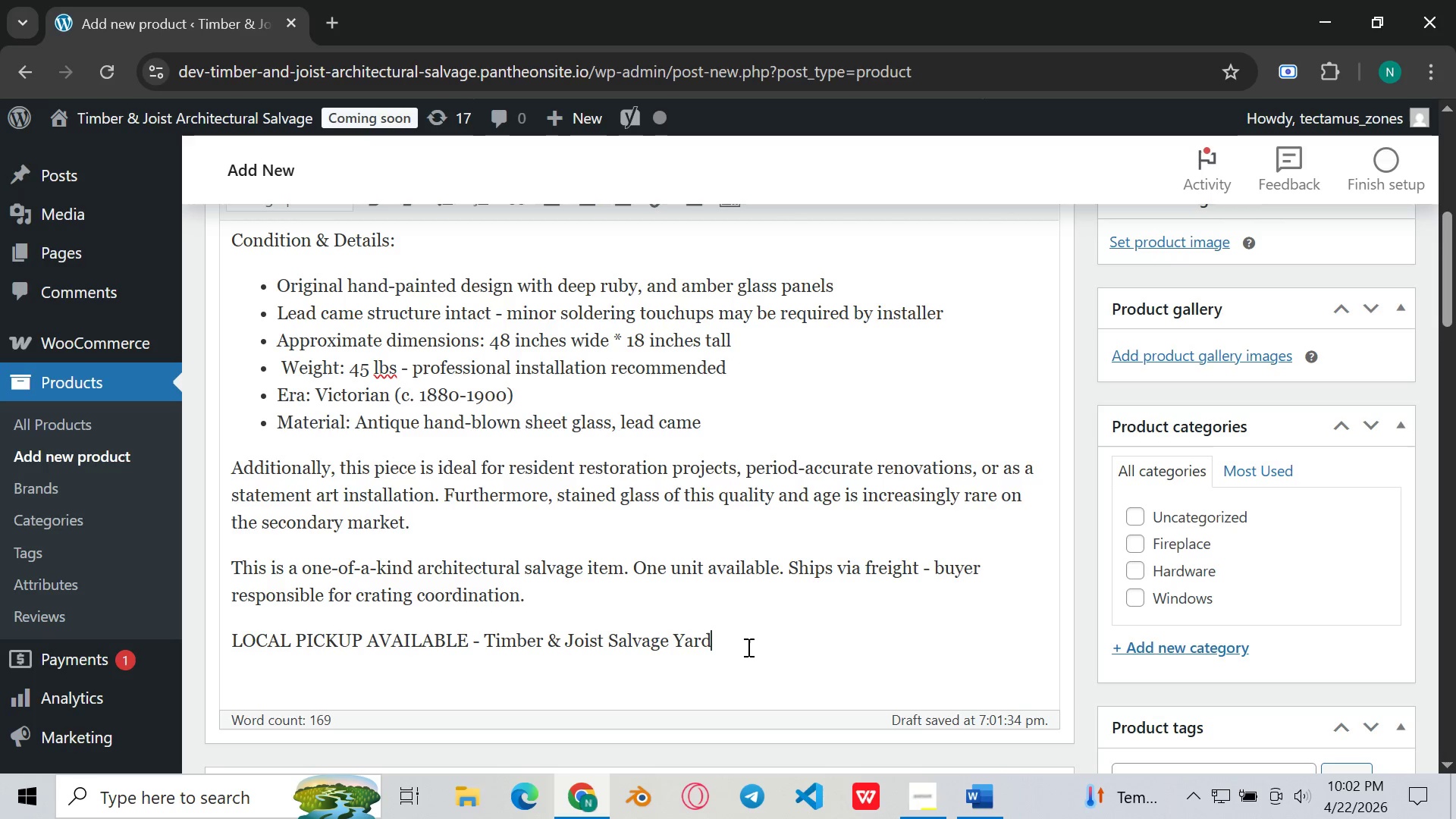 
key(Comma)
 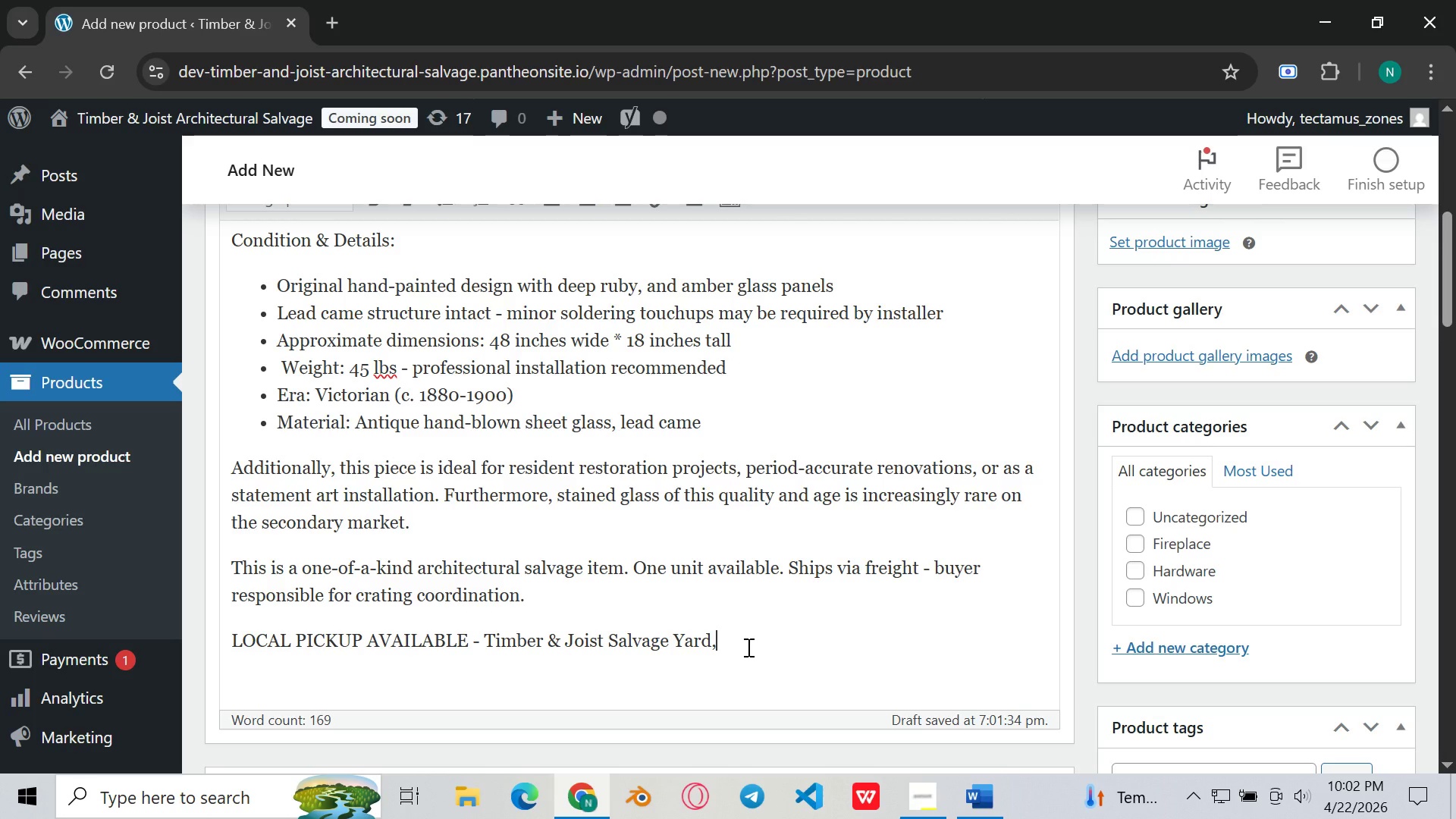 
key(Shift+BracketLeft)
 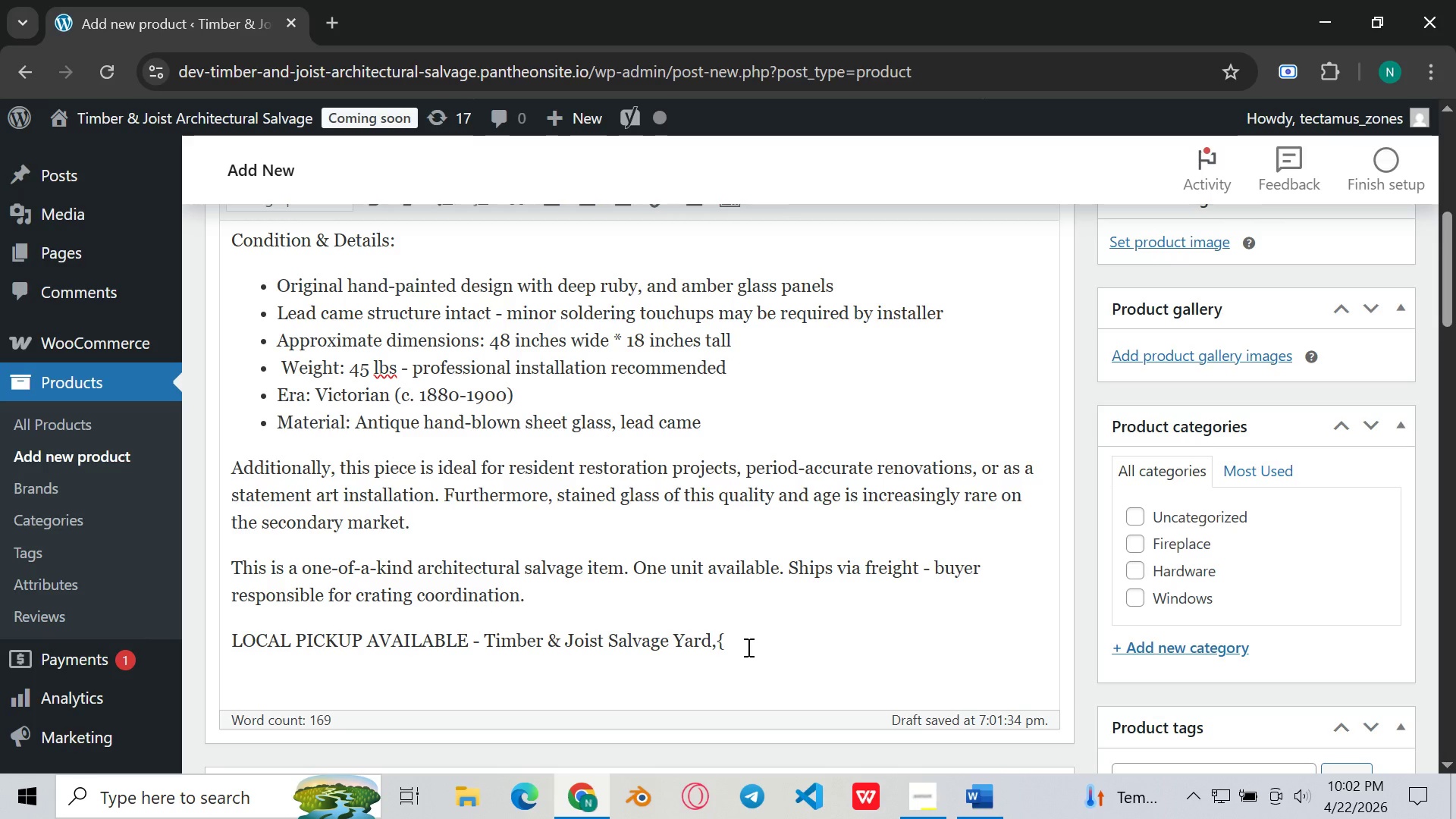 
key(Backspace)
 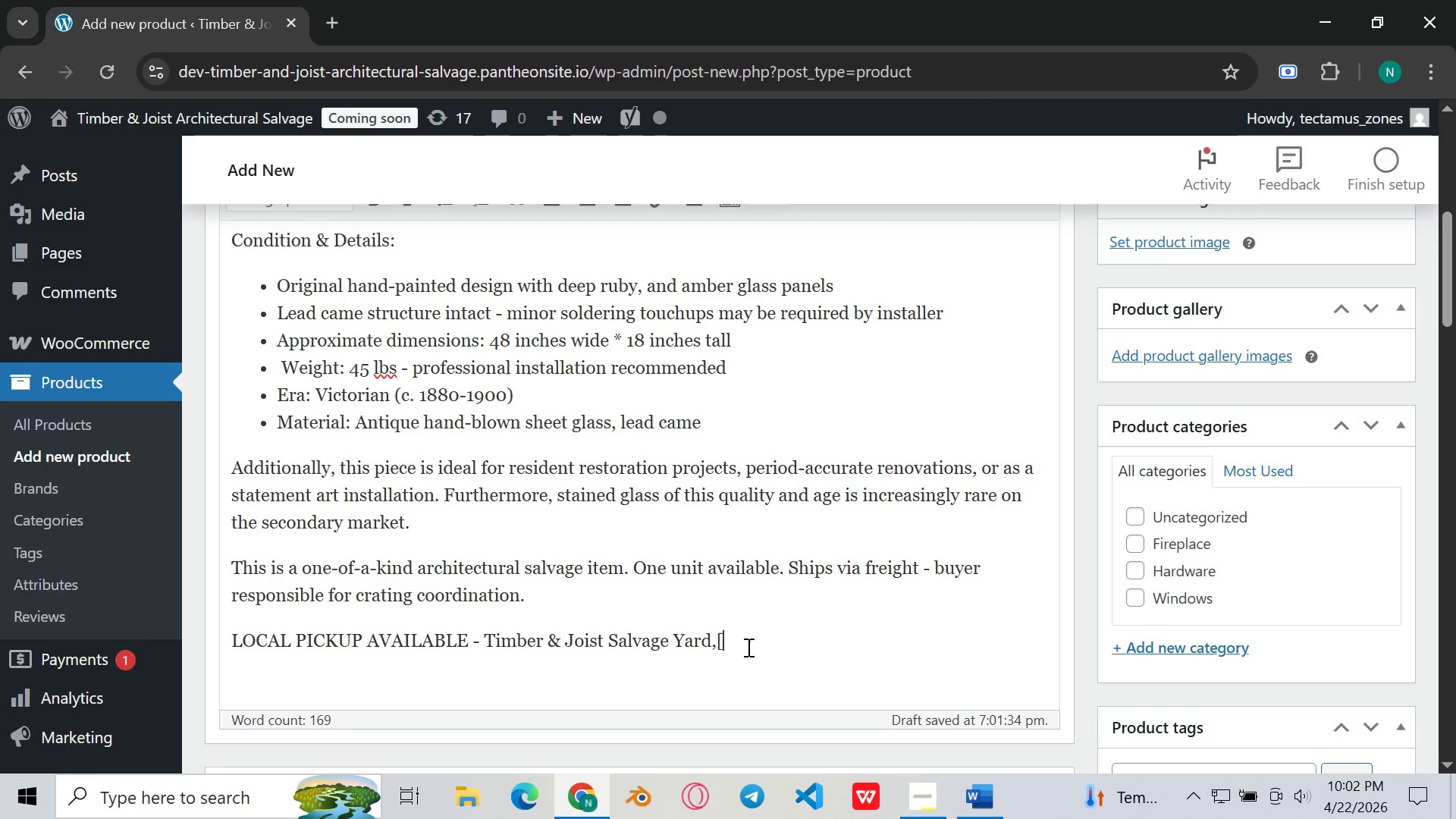 
key(BracketLeft)
 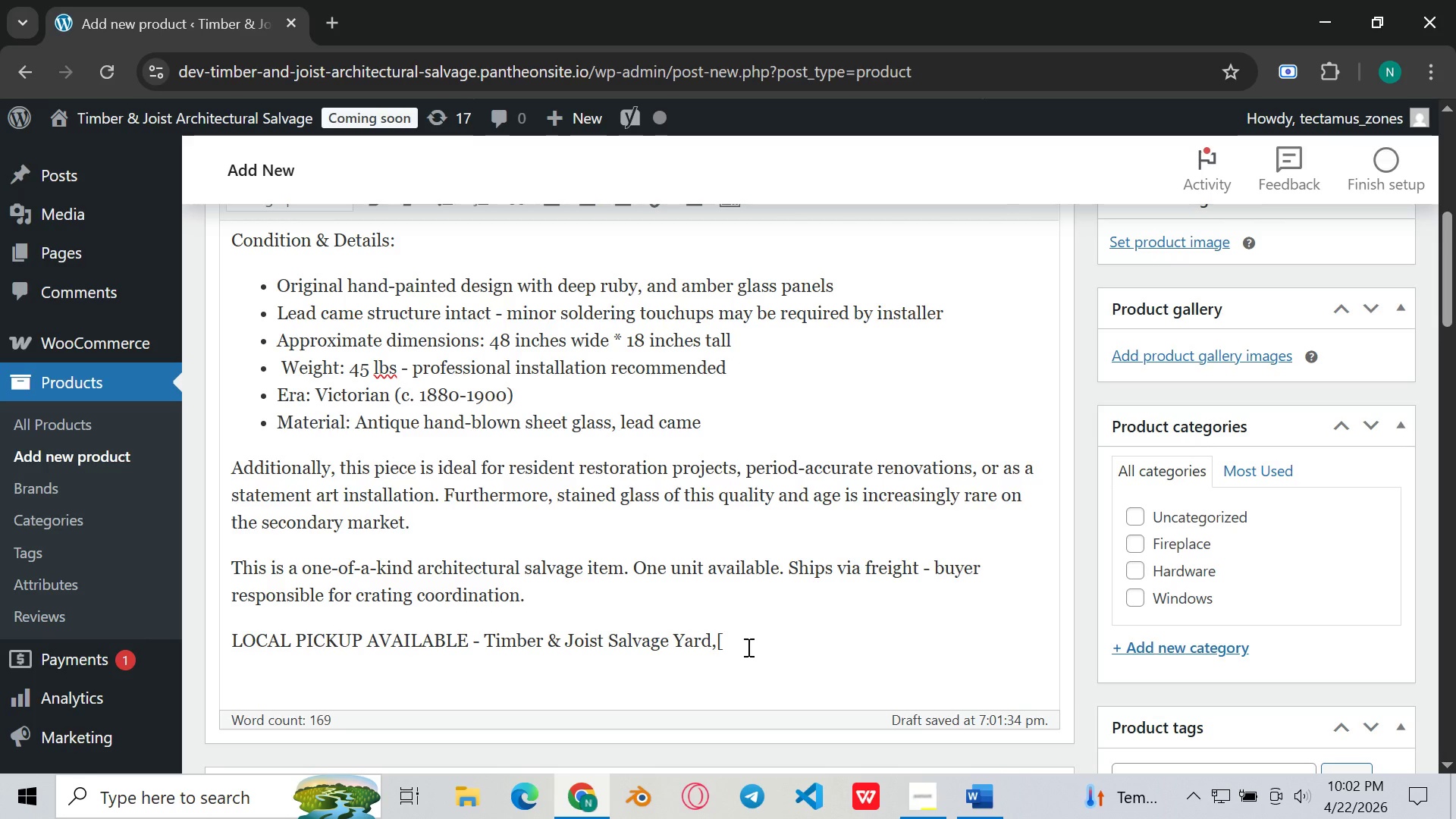 
key(Backspace)
 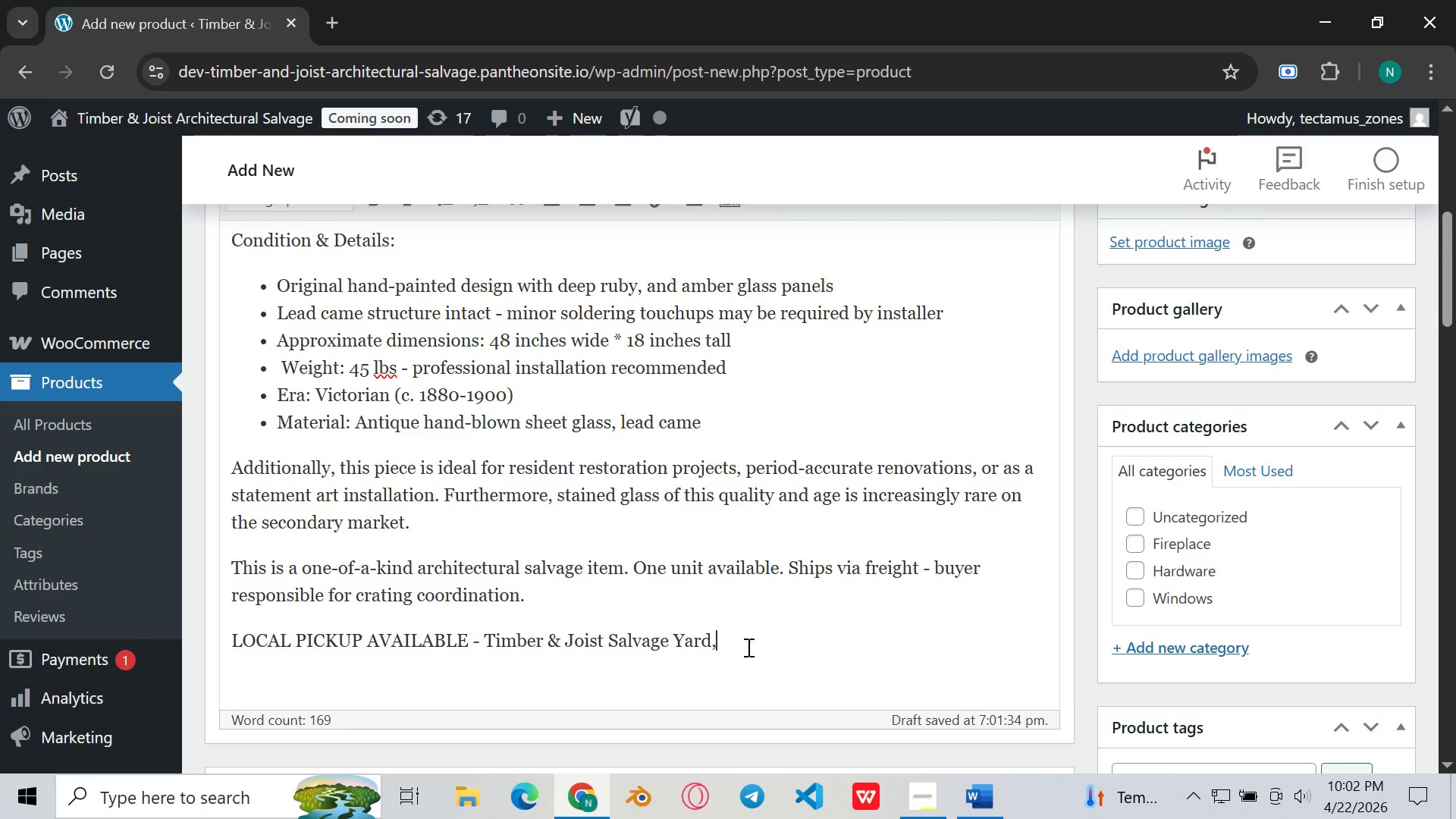 
key(Space)
 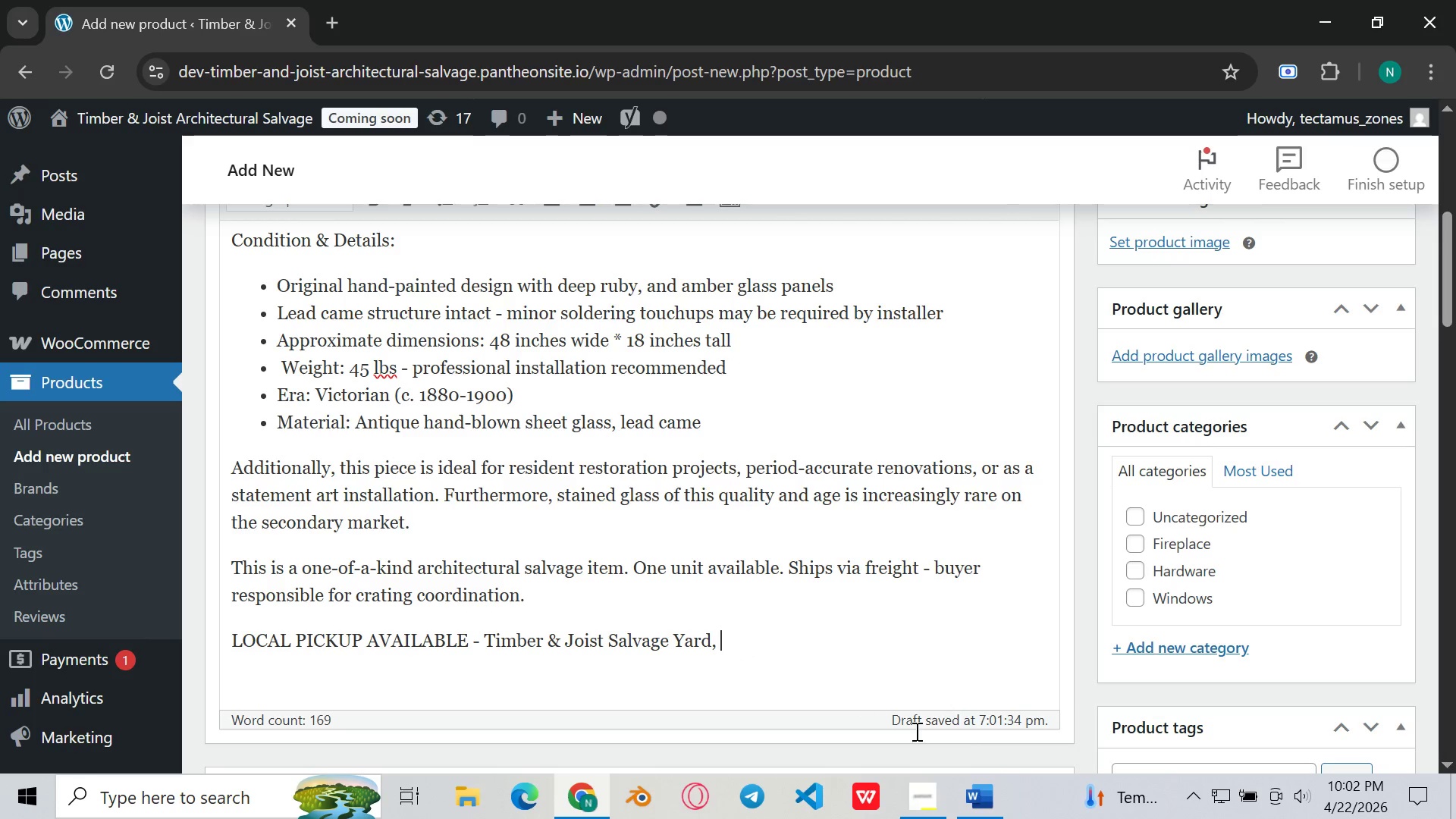 
left_click([945, 788])